 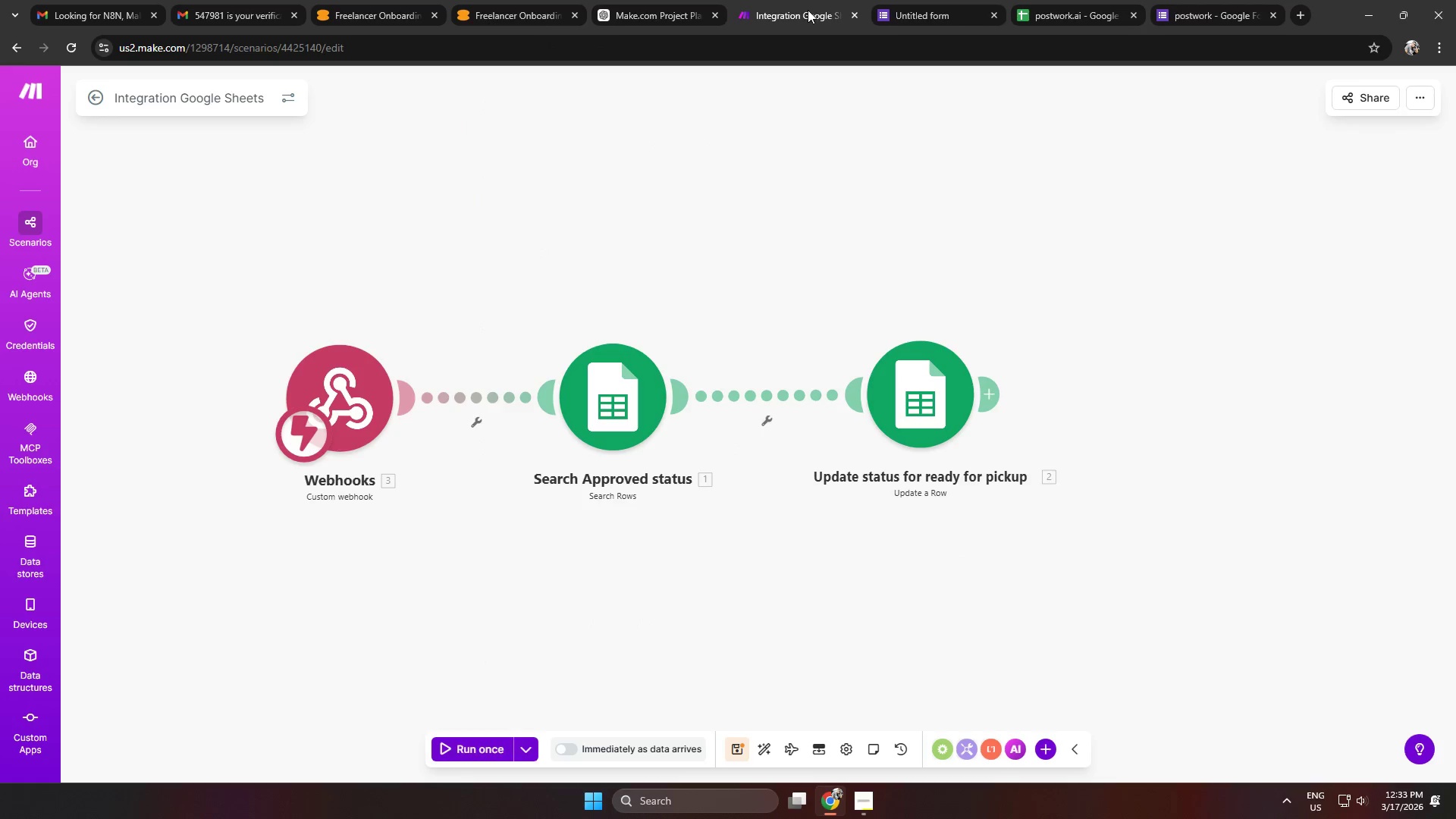 
right_click([804, 10])
 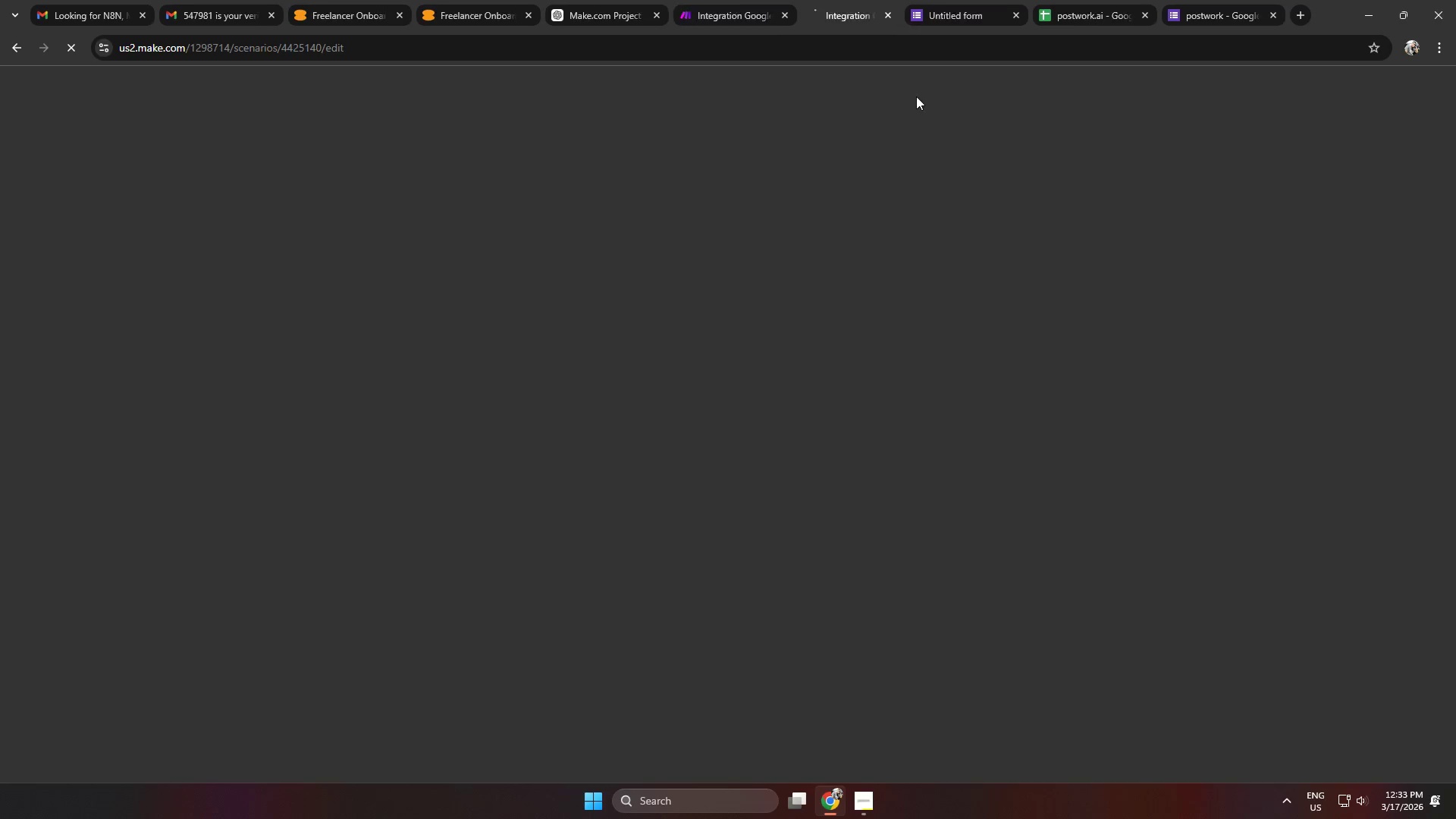 
left_click([986, 17])
 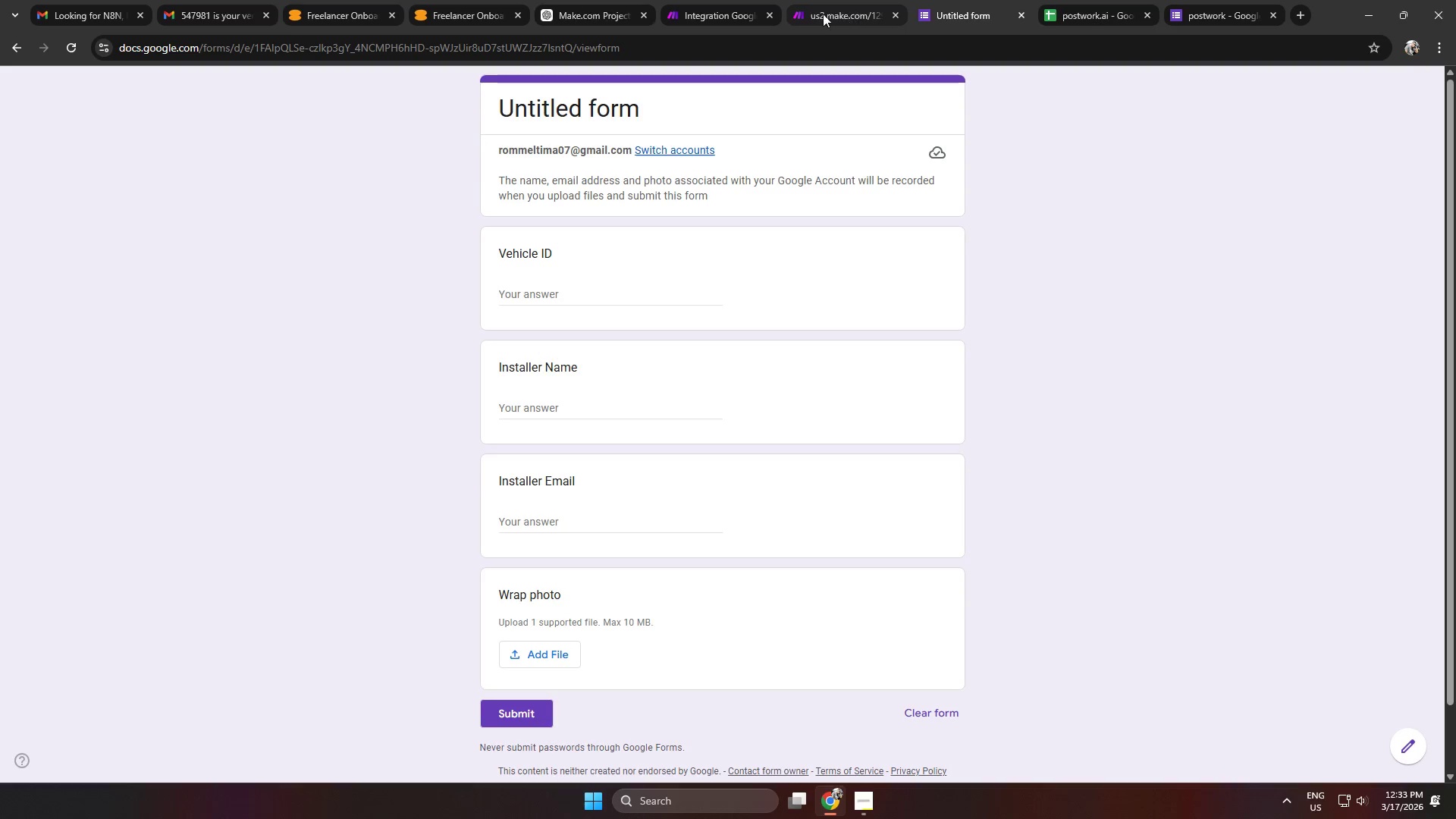 
left_click([808, 14])
 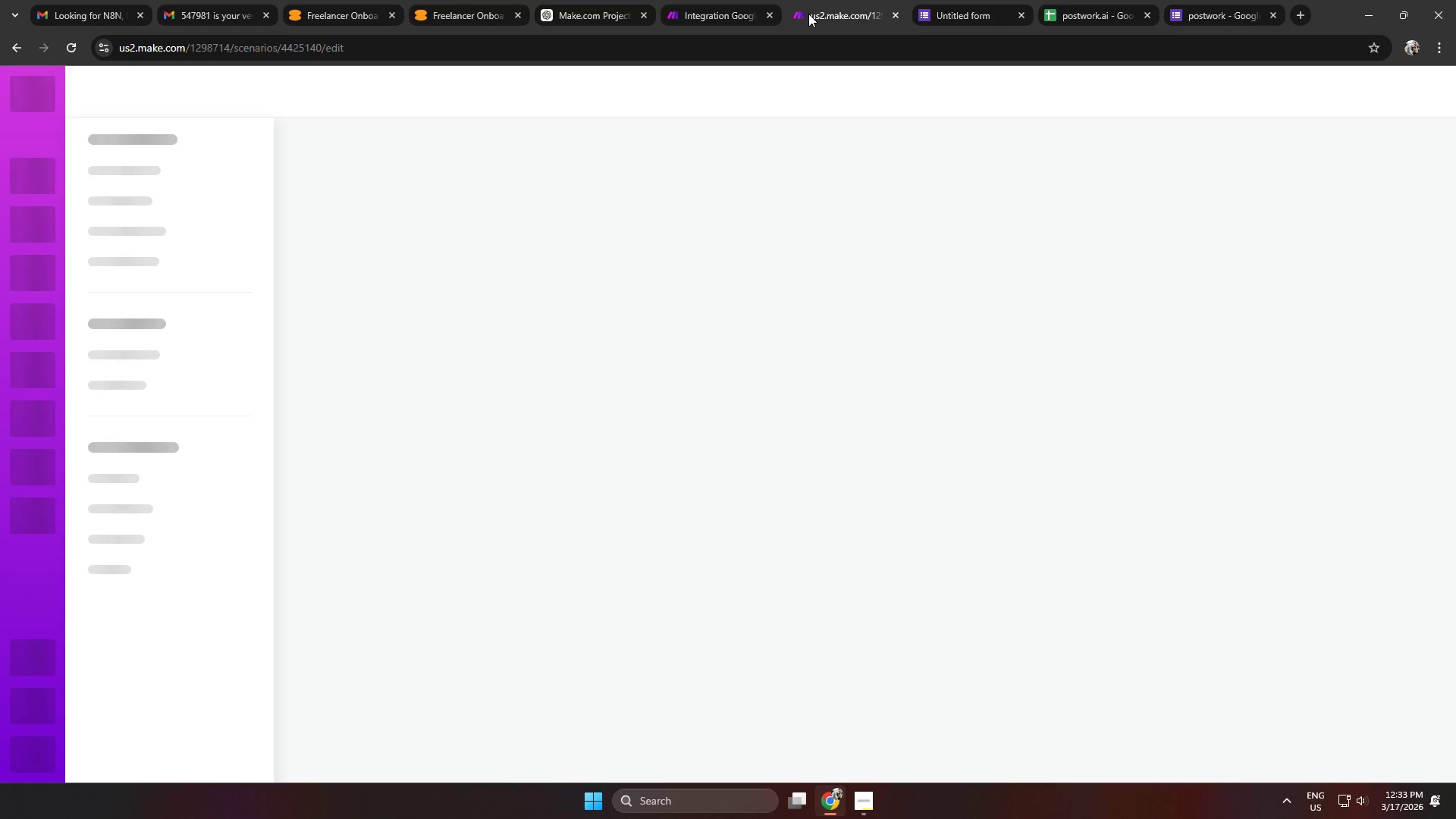 
left_click([727, 18])
 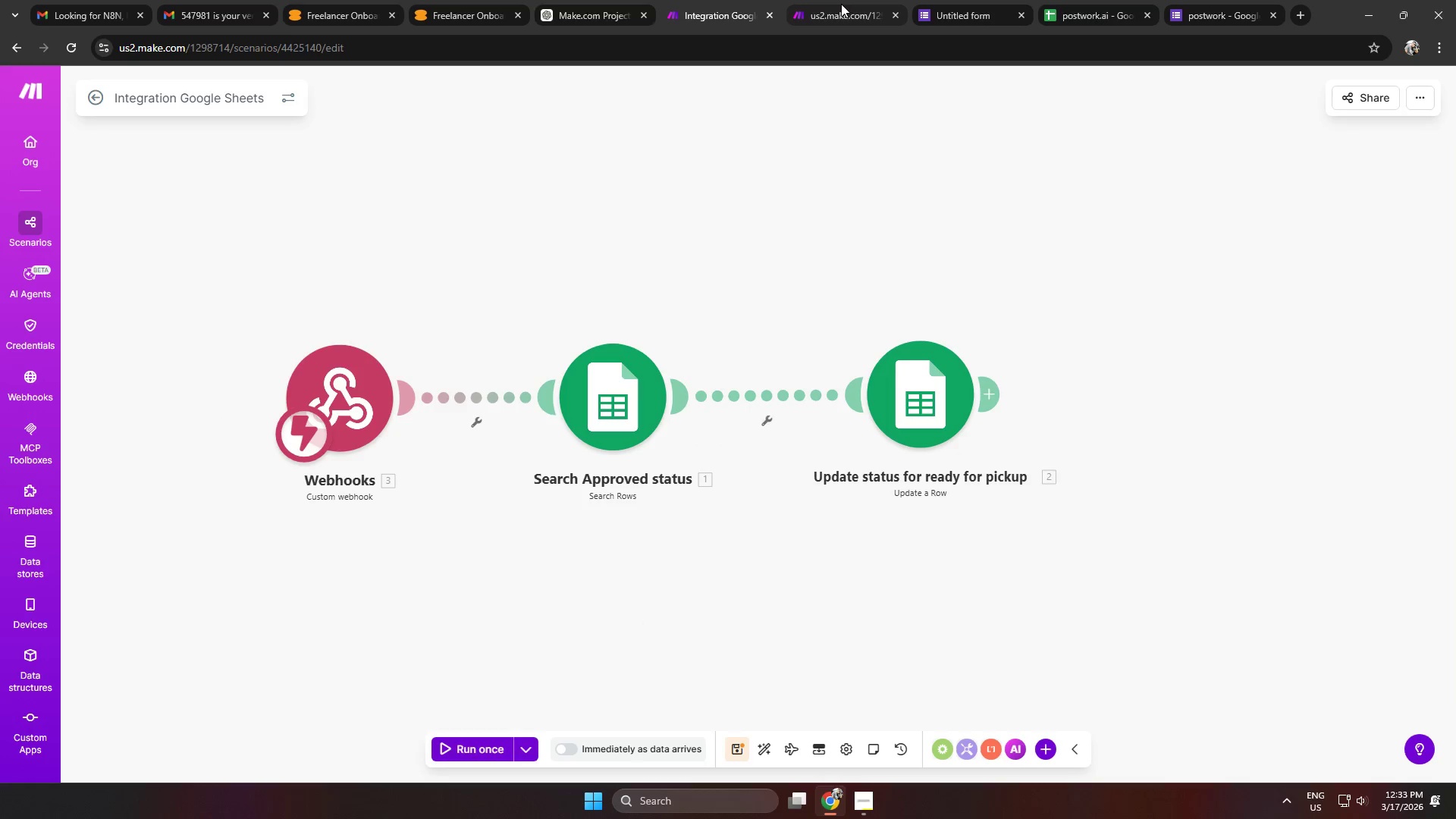 
left_click([846, 9])
 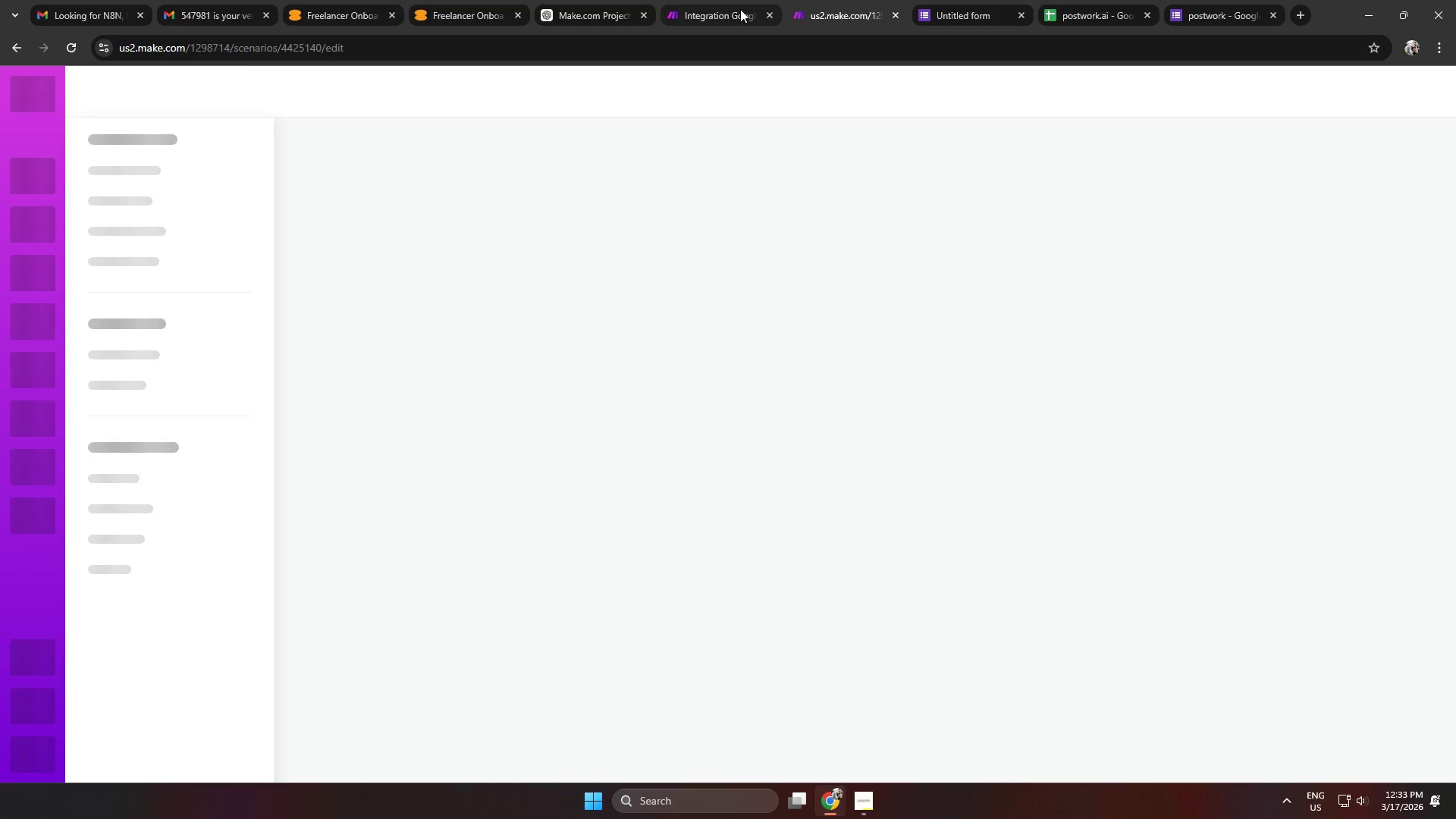 
left_click([726, 11])
 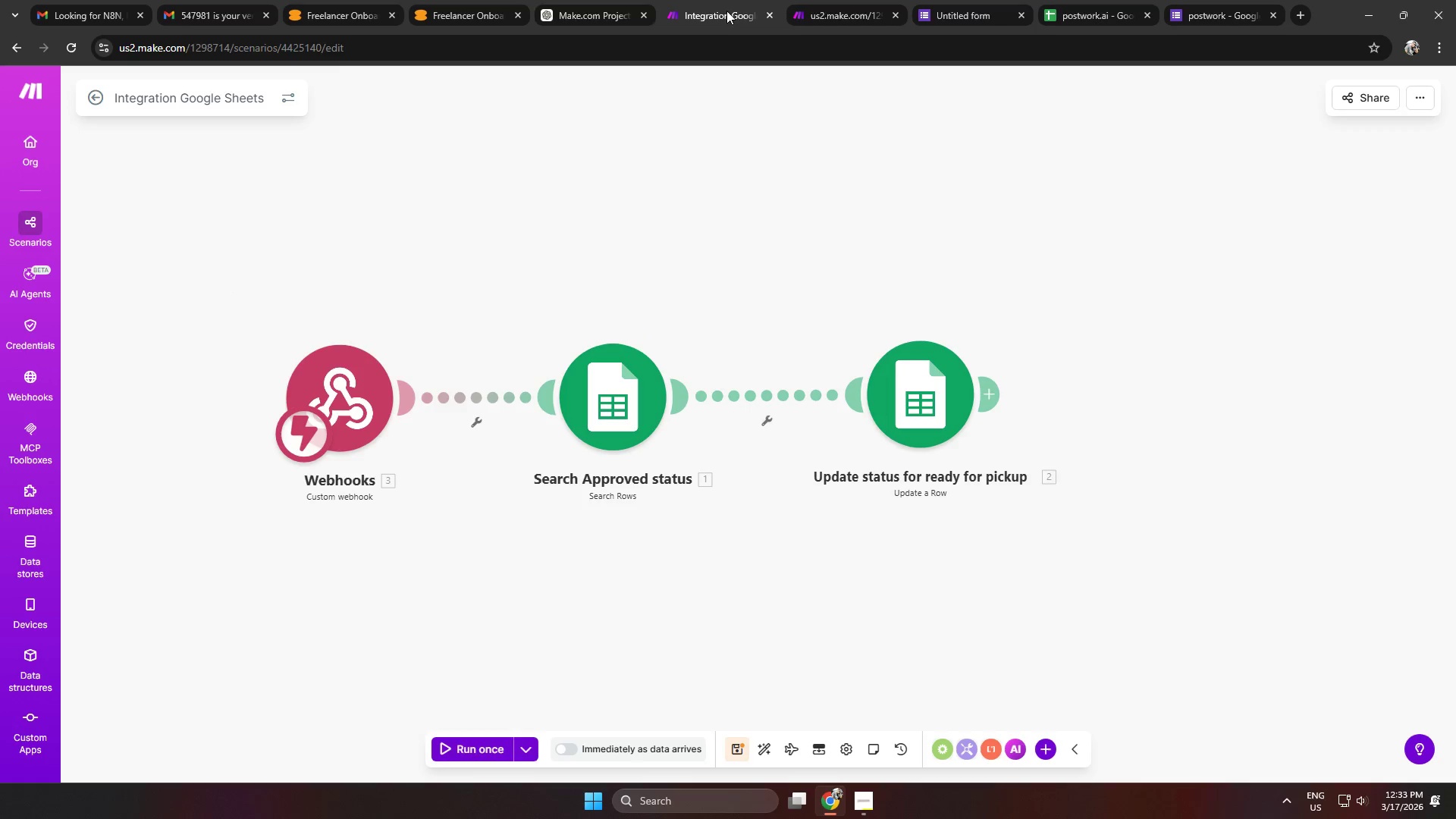 
right_click([720, 11])
 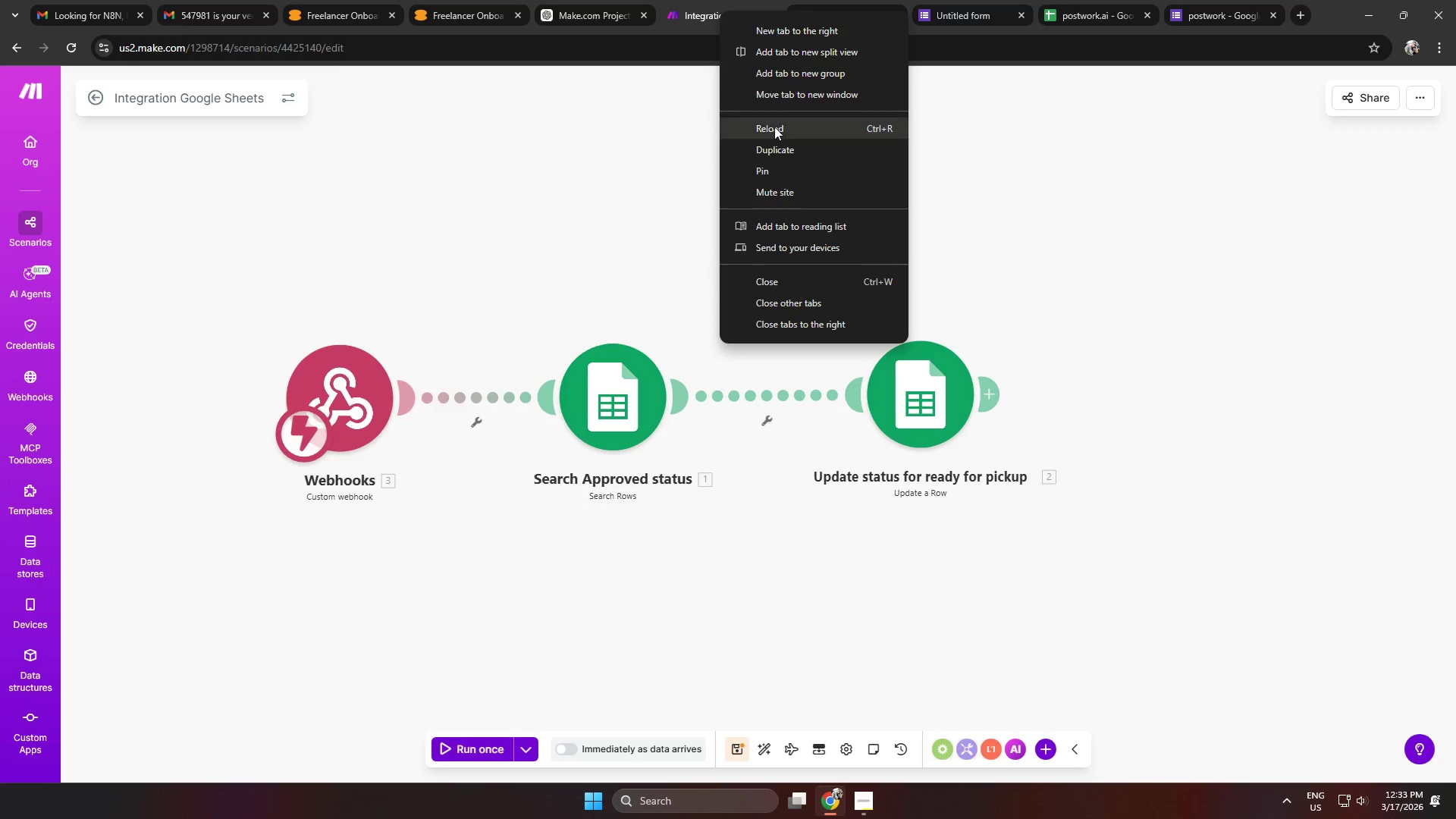 
left_click([776, 150])
 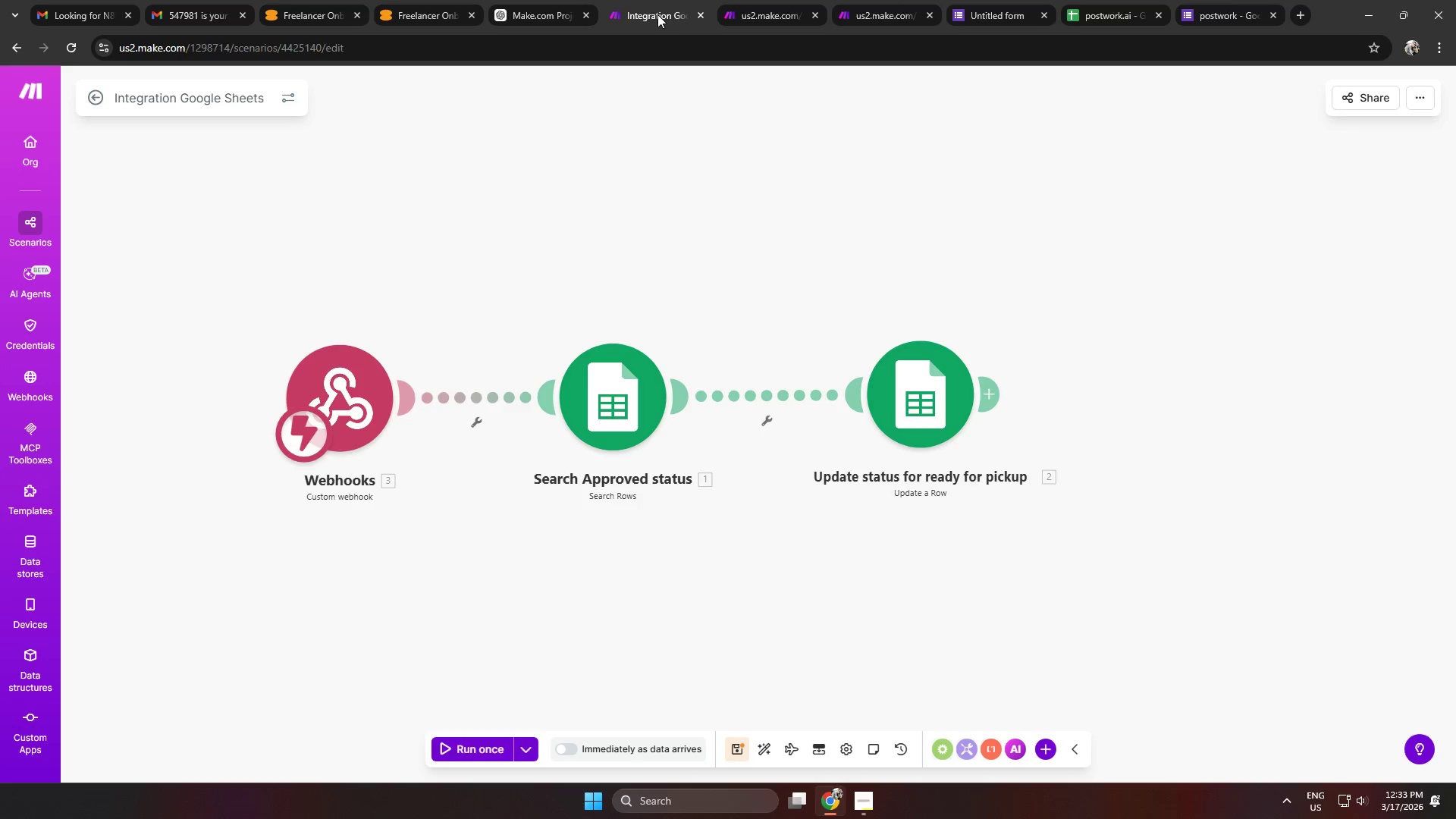 
double_click([764, 9])
 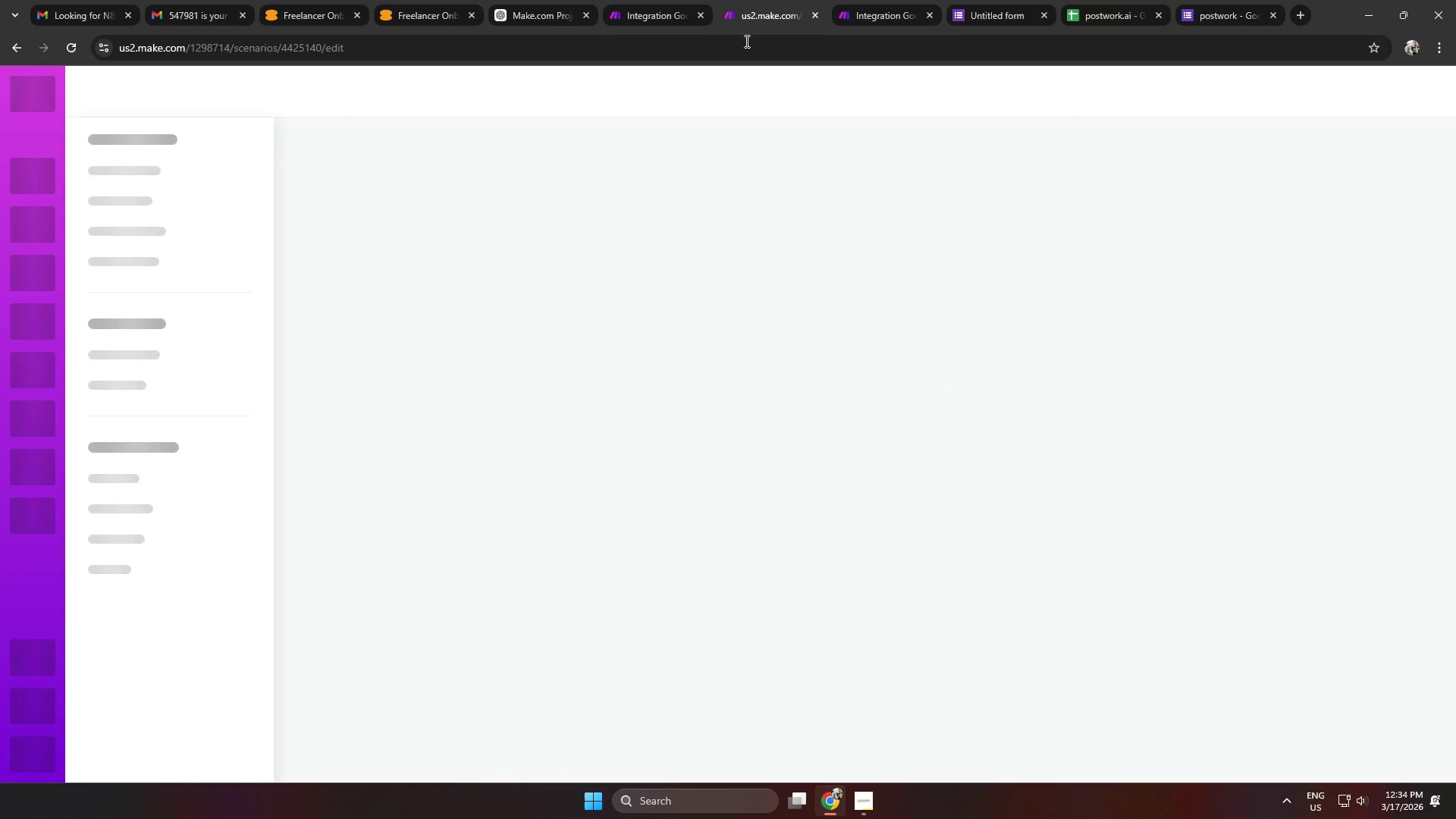 
left_click([880, 14])
 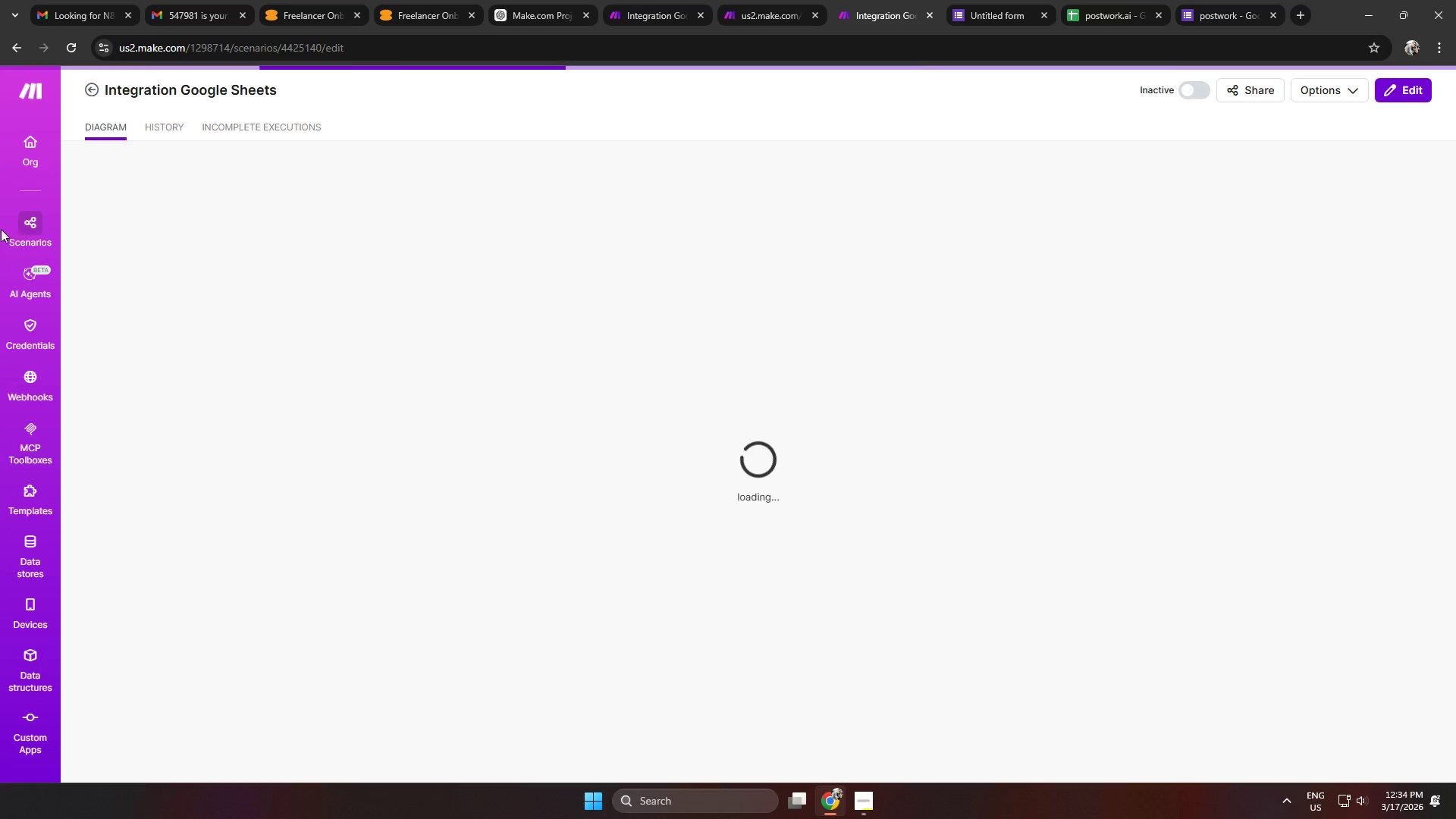 
left_click([22, 224])
 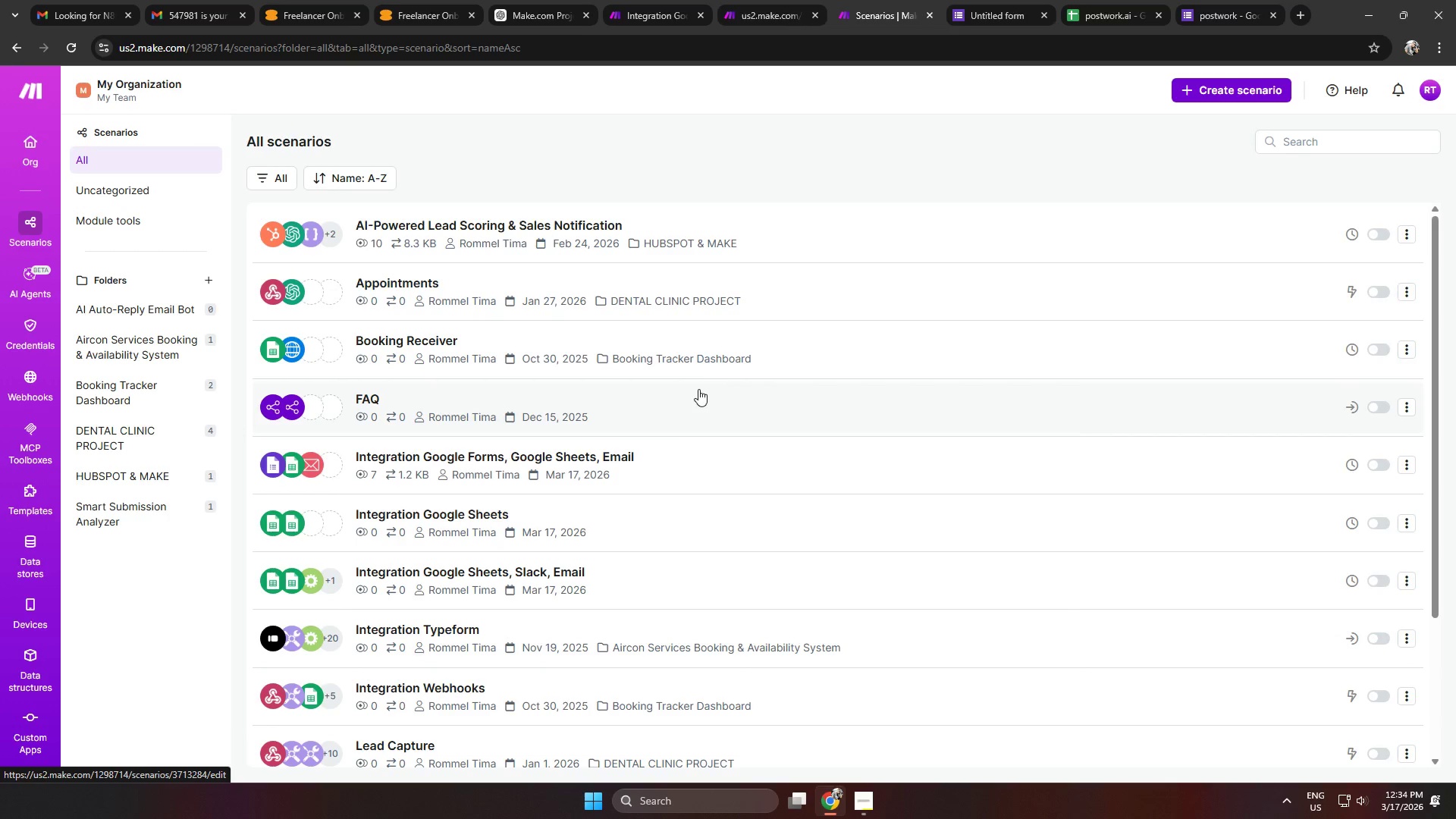 
left_click([522, 464])
 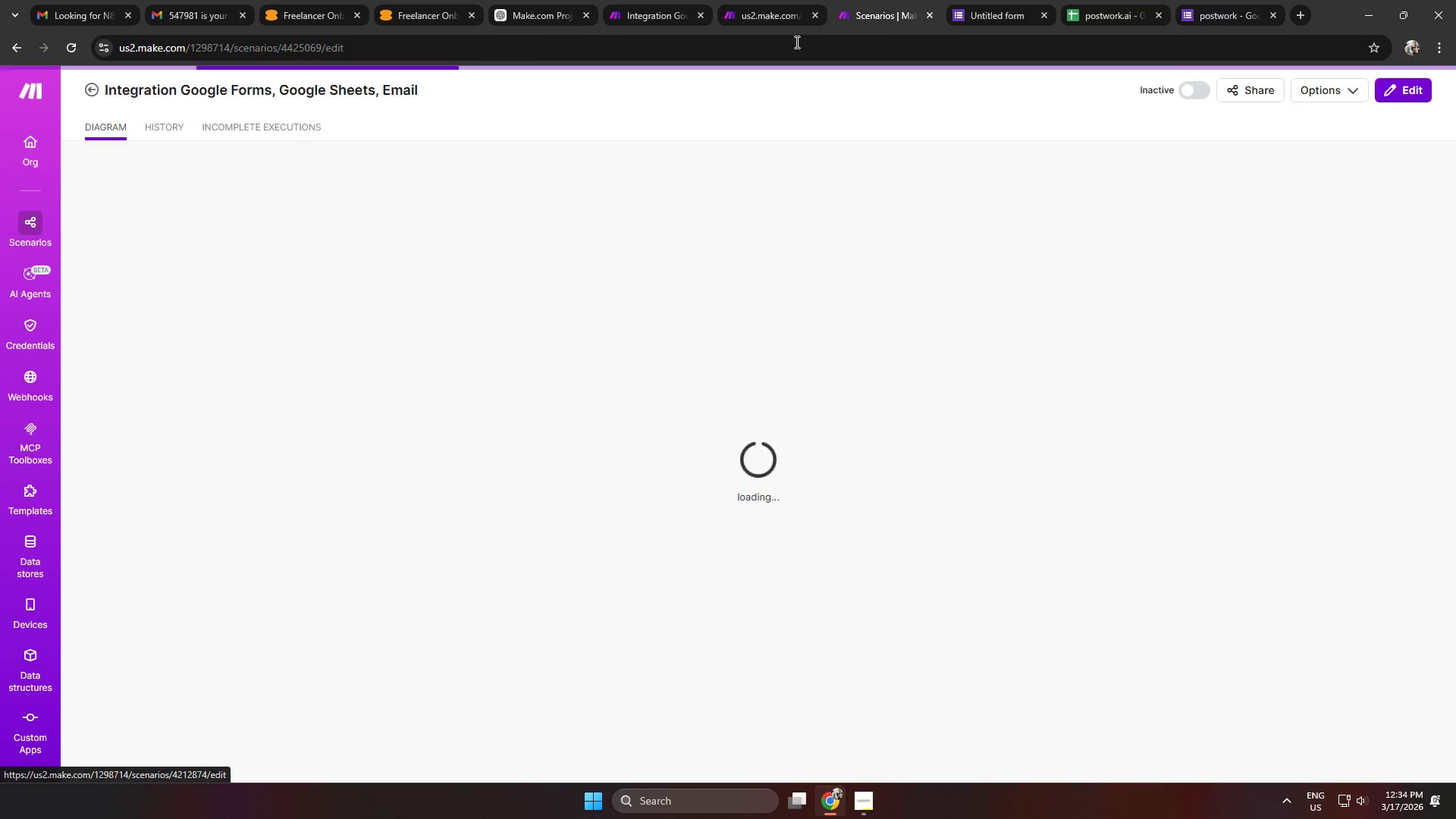 
left_click([768, 10])
 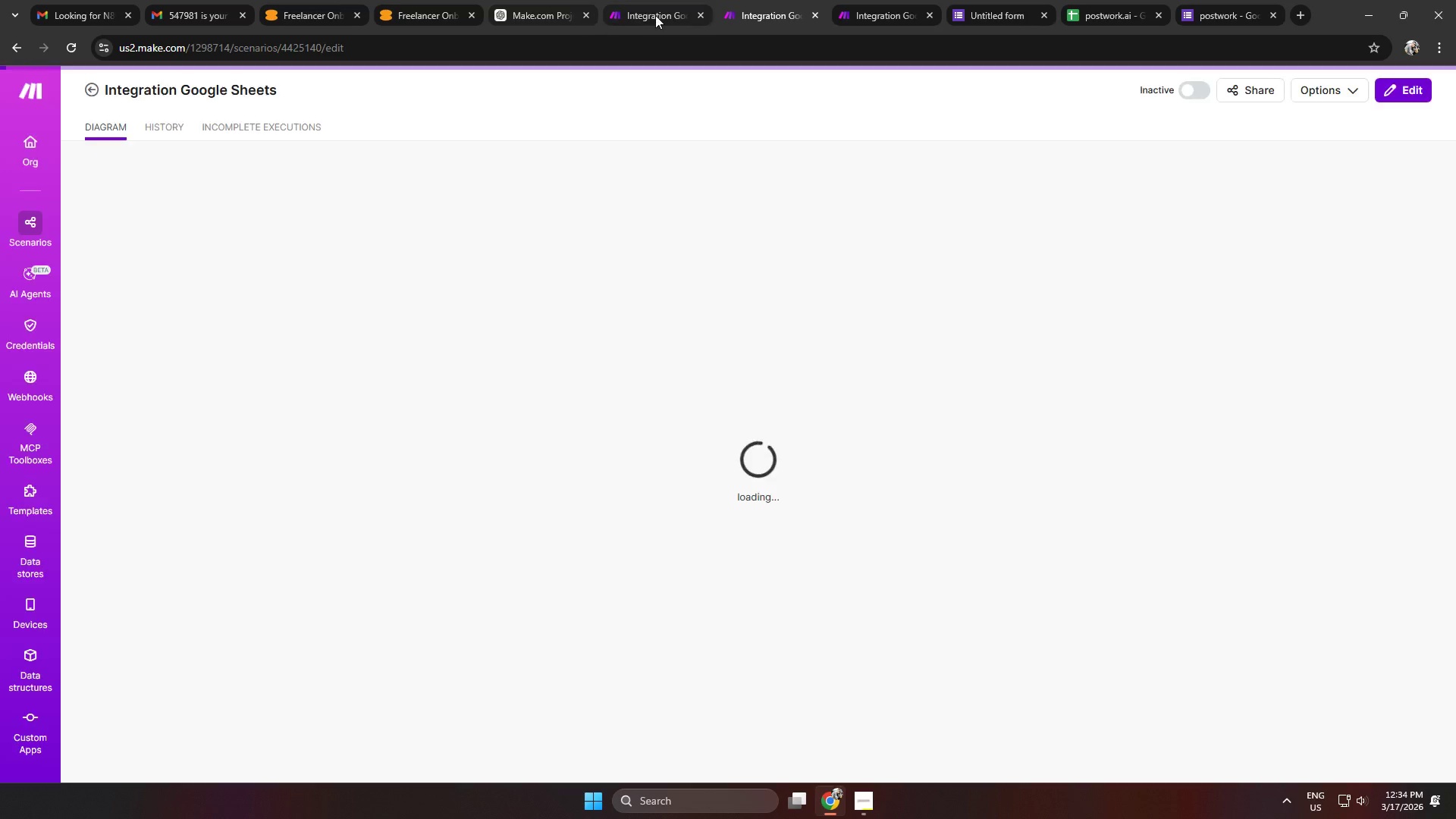 
left_click([657, 15])
 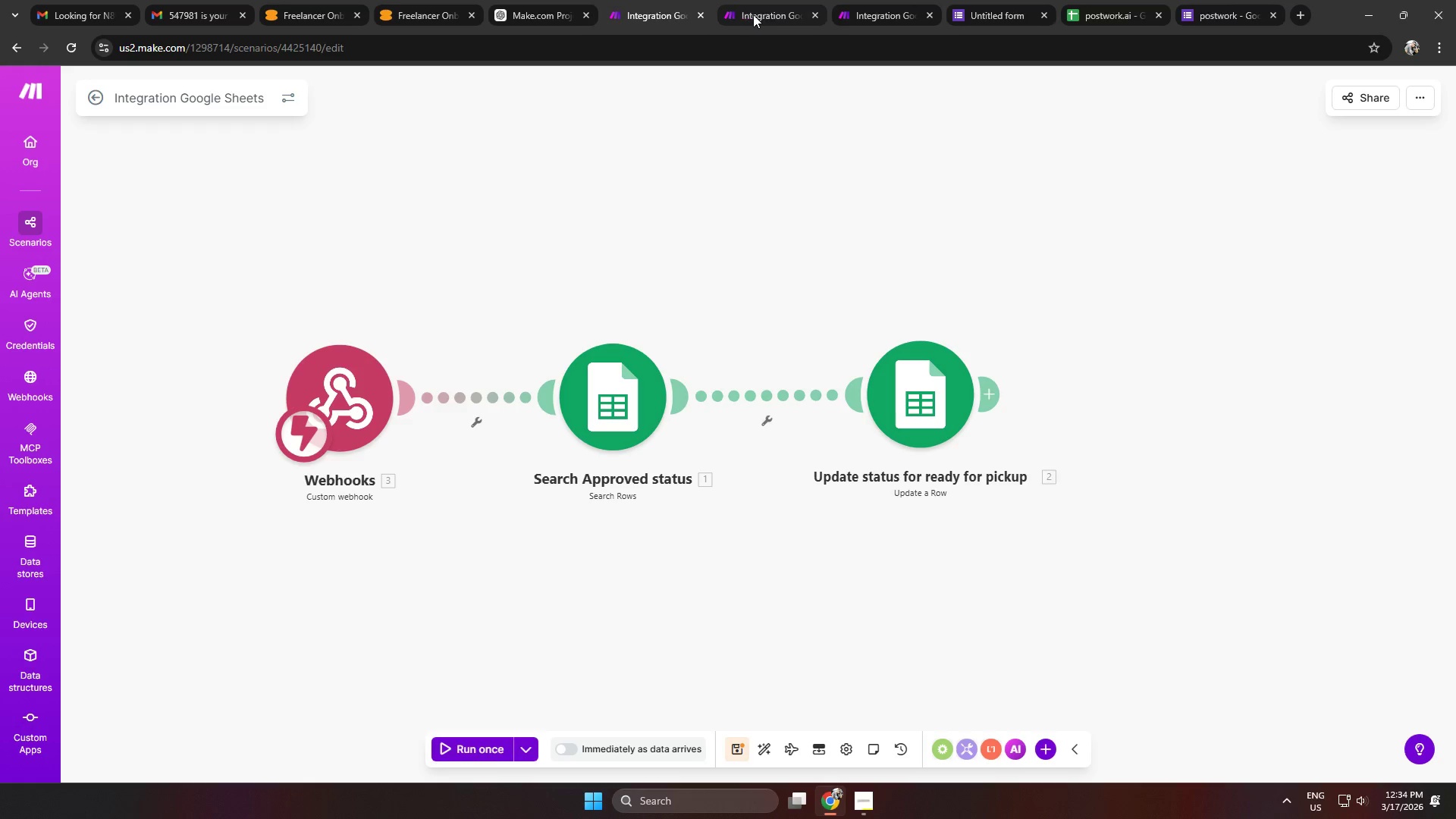 
left_click([764, 14])
 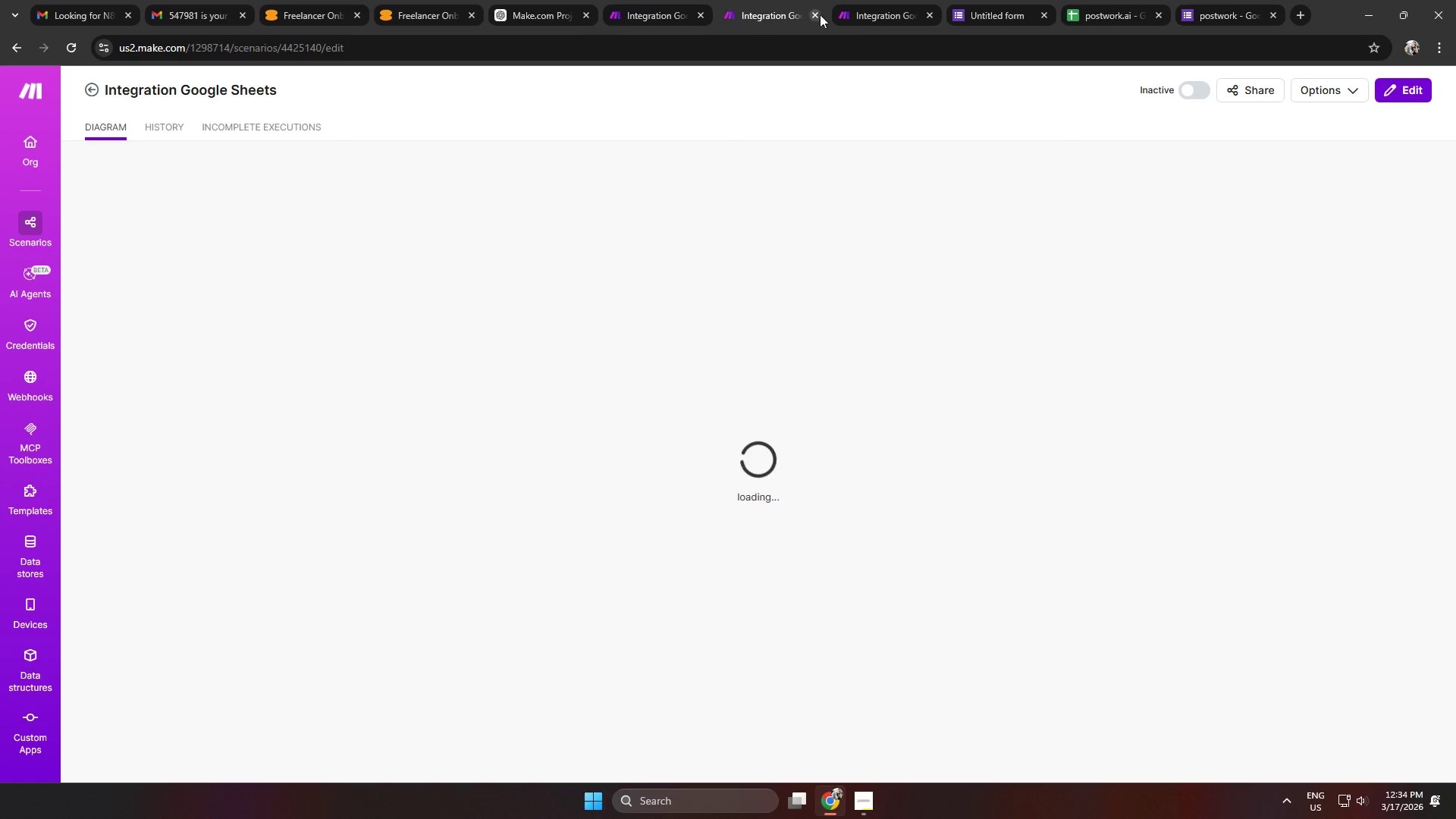 
left_click([861, 14])
 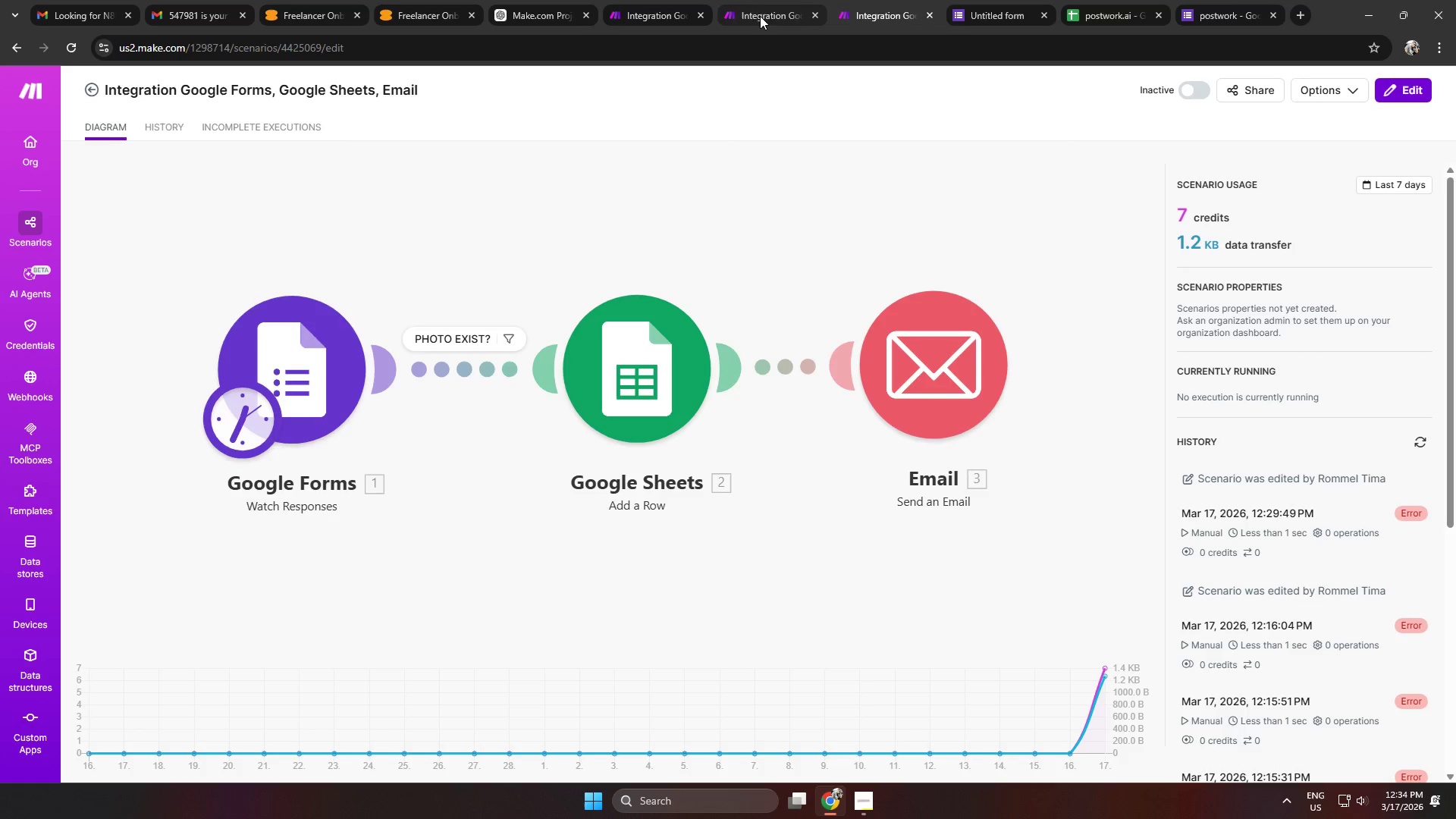 
left_click([755, 16])
 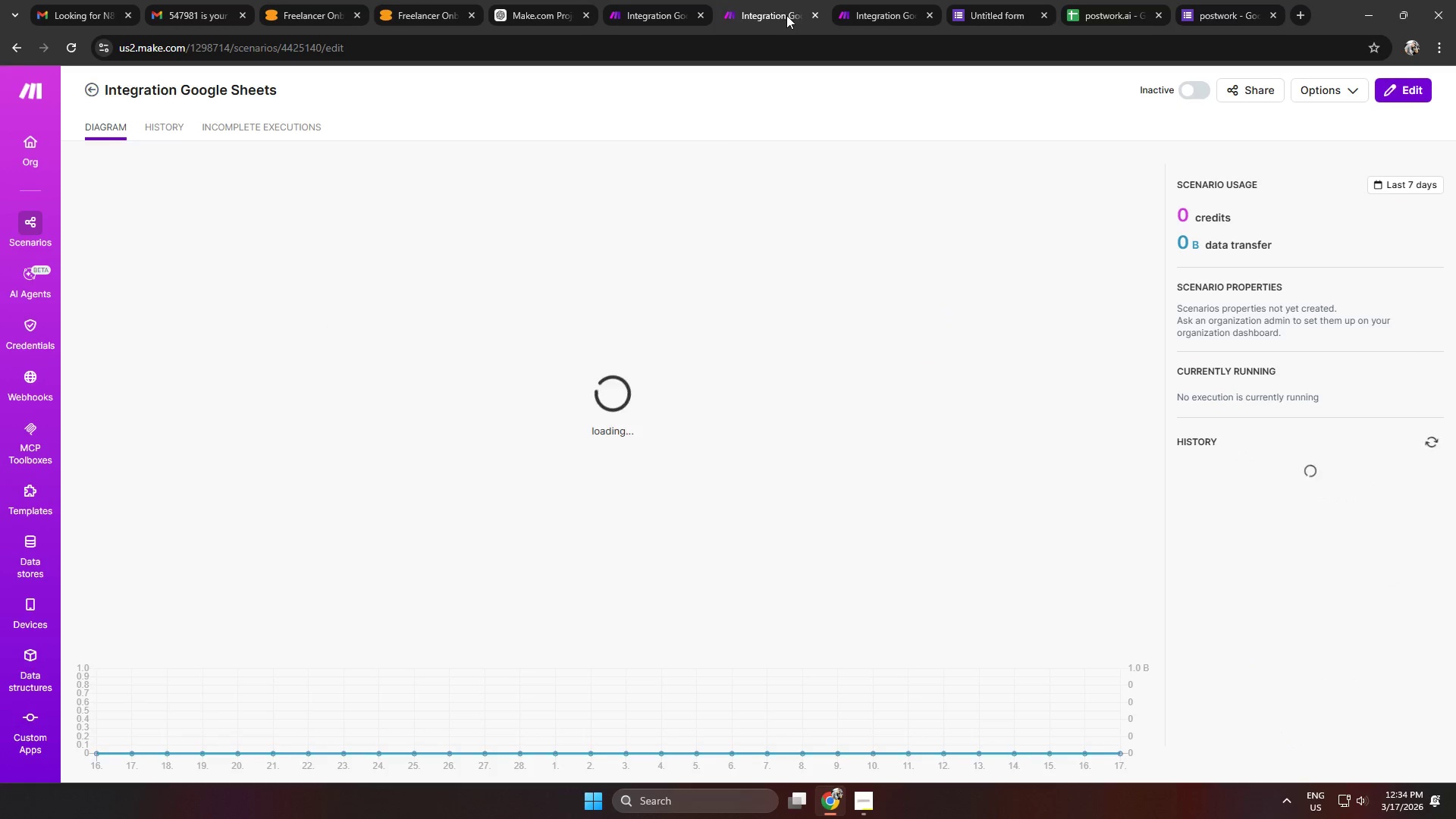 
left_click_drag(start_coordinate=[864, 13], to_coordinate=[771, 15])
 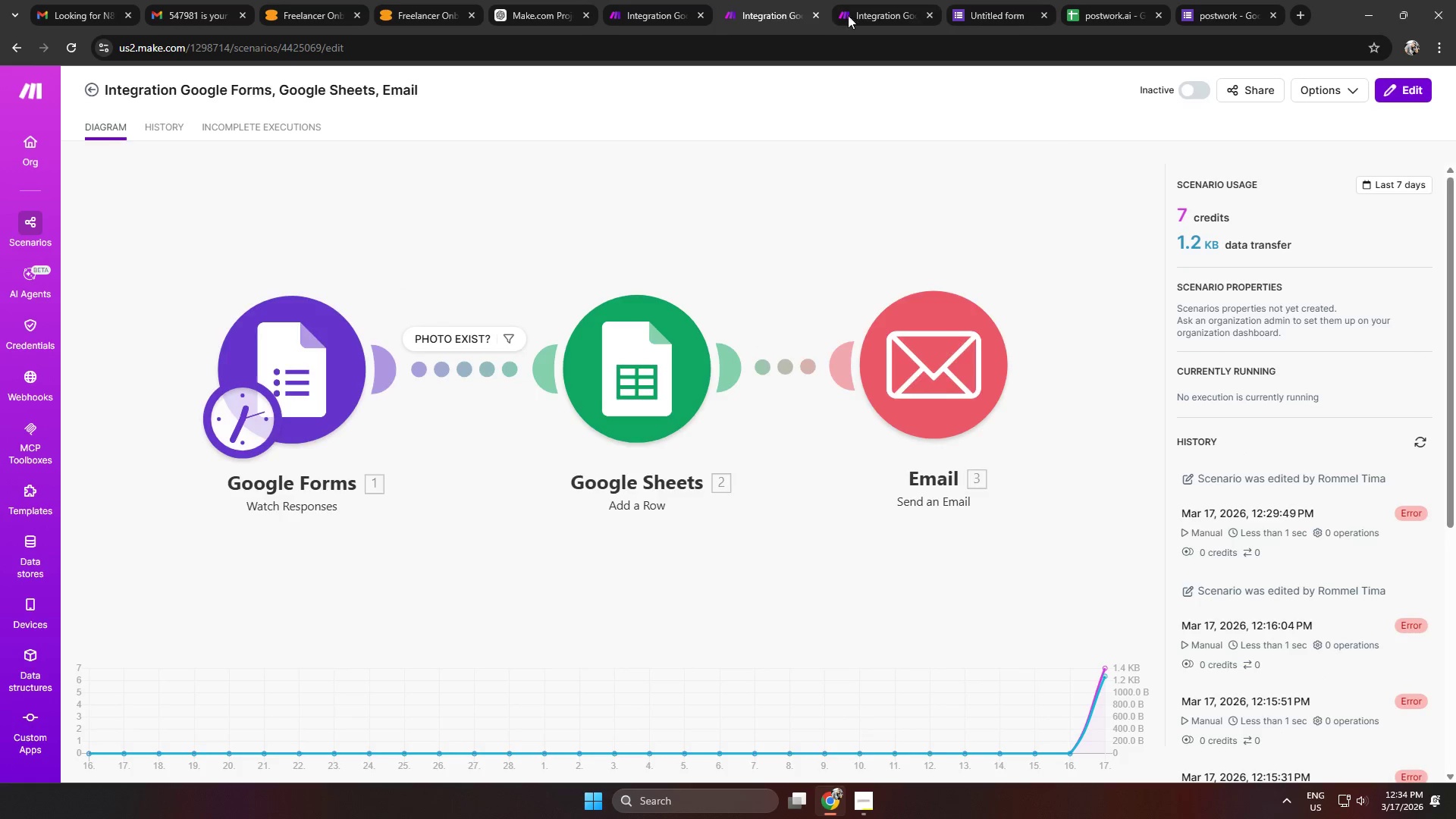 
left_click([858, 14])
 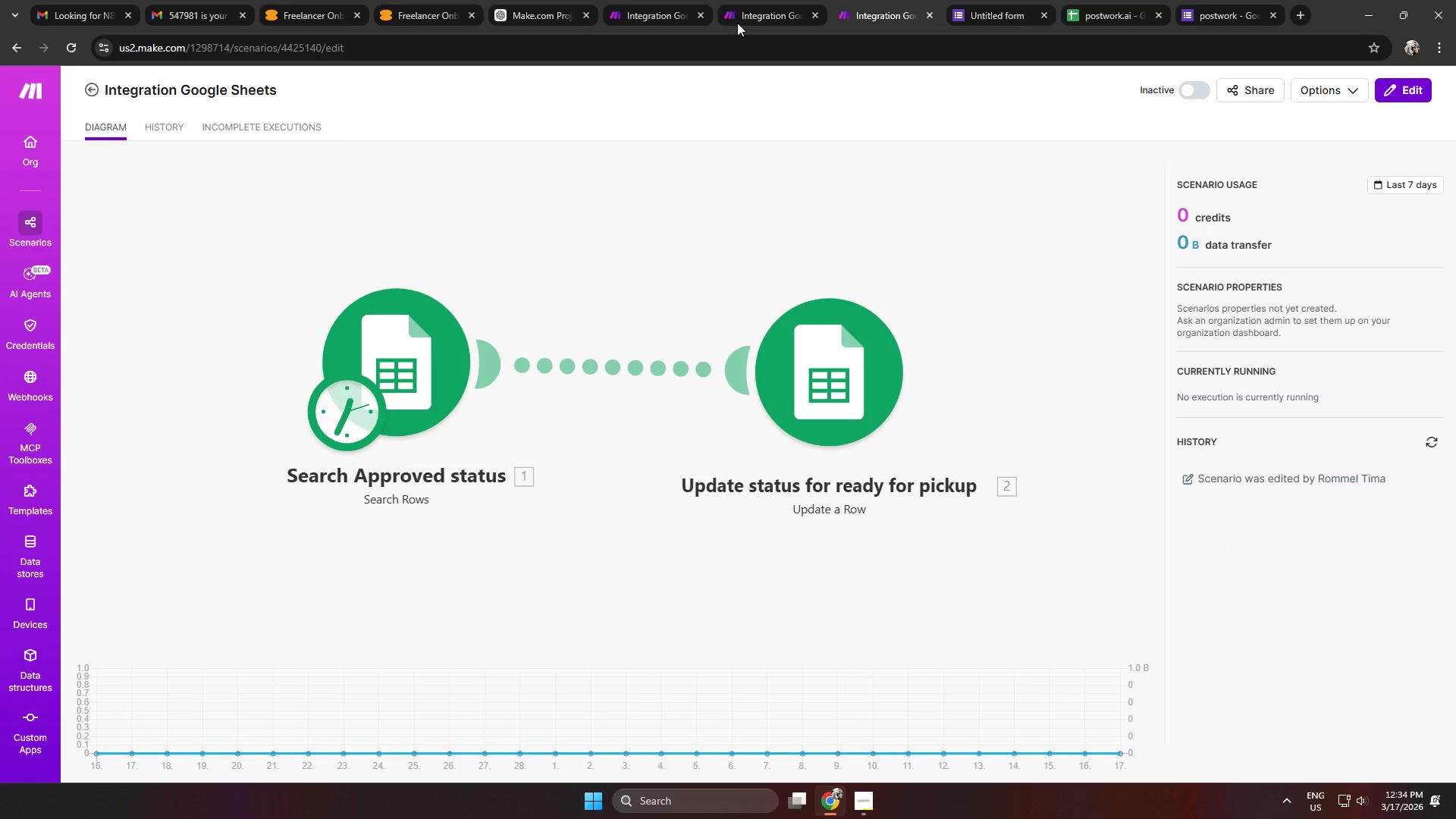 
left_click([764, 8])
 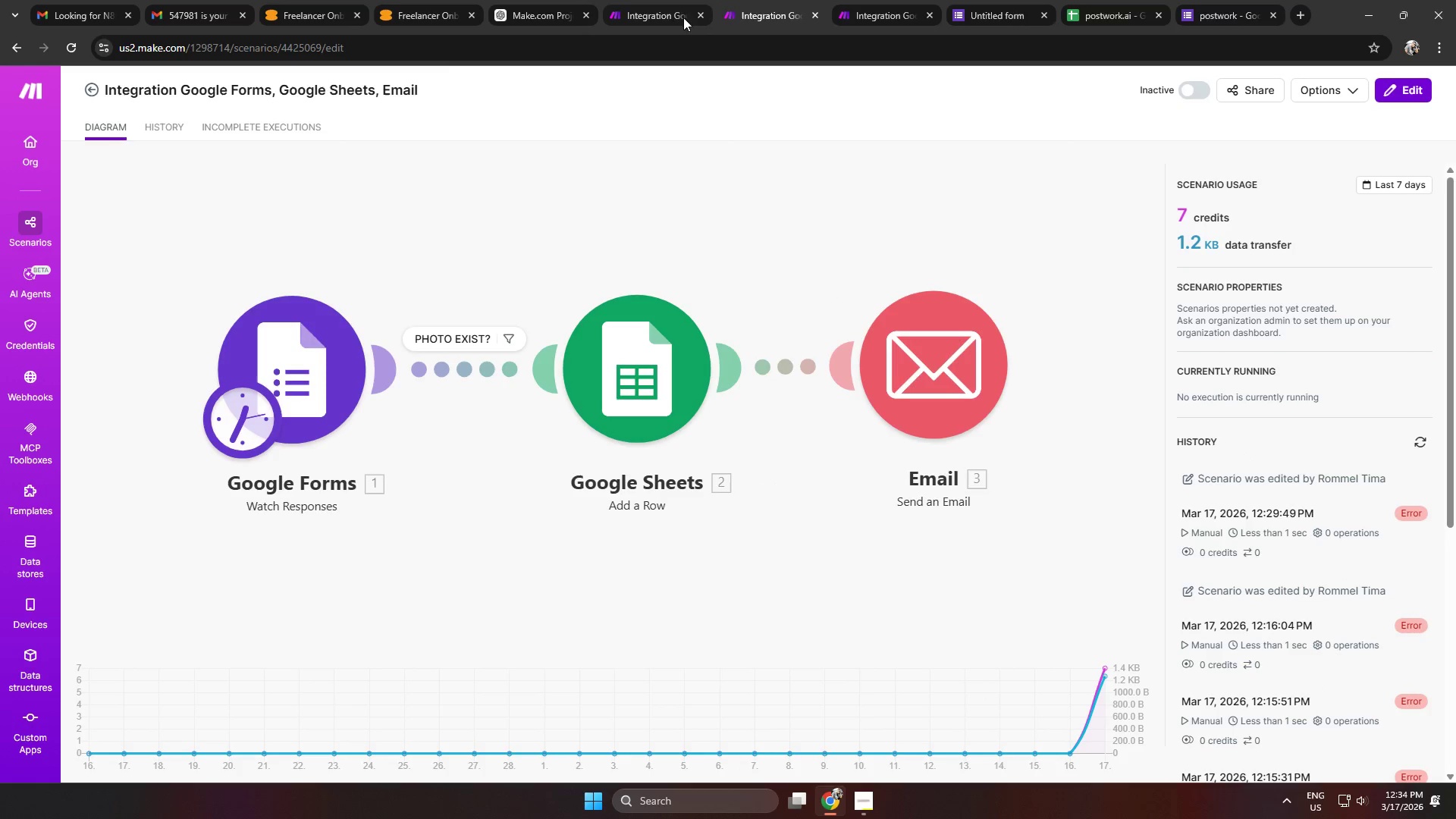 
left_click([649, 17])
 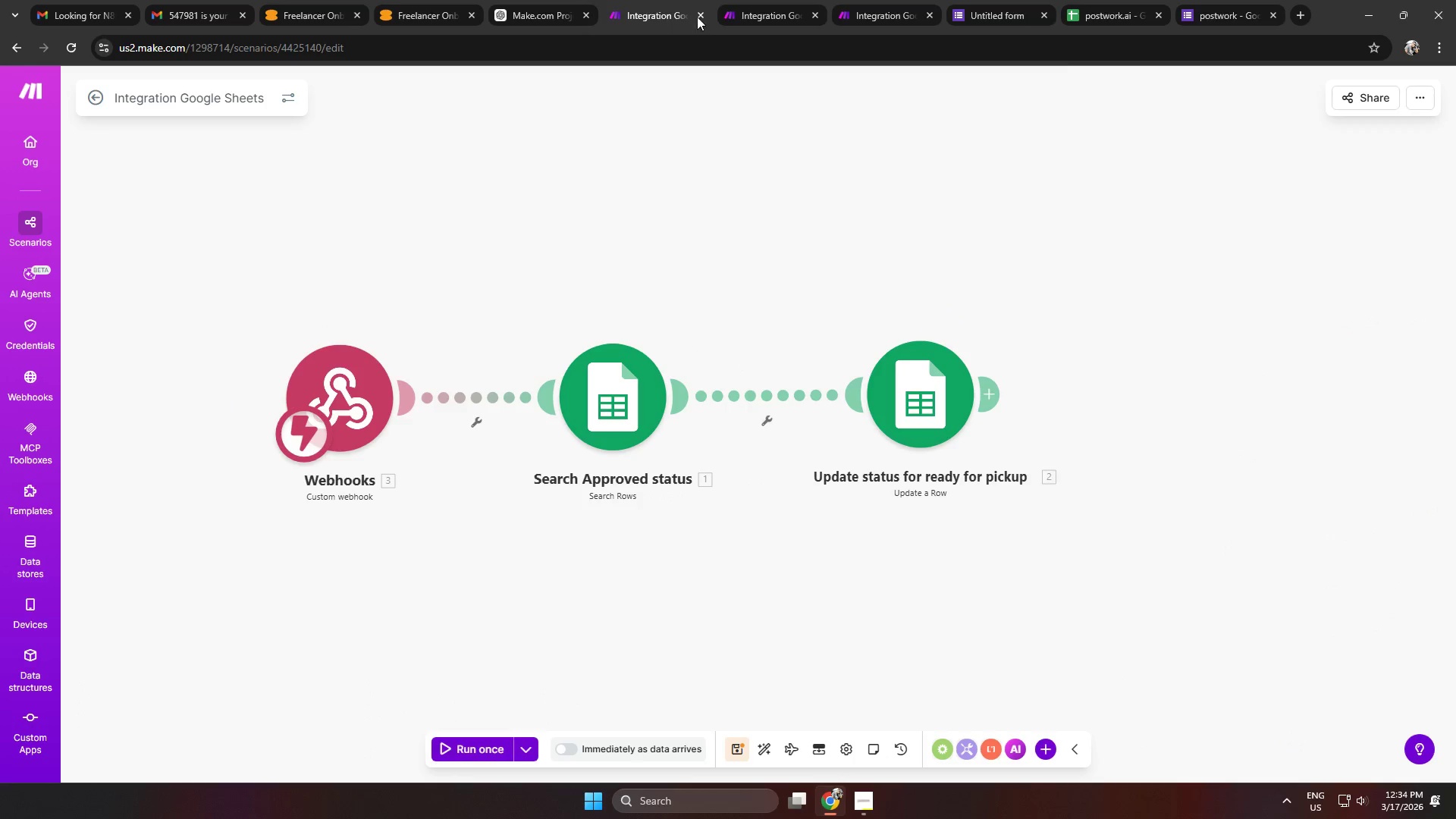 
left_click([732, 14])
 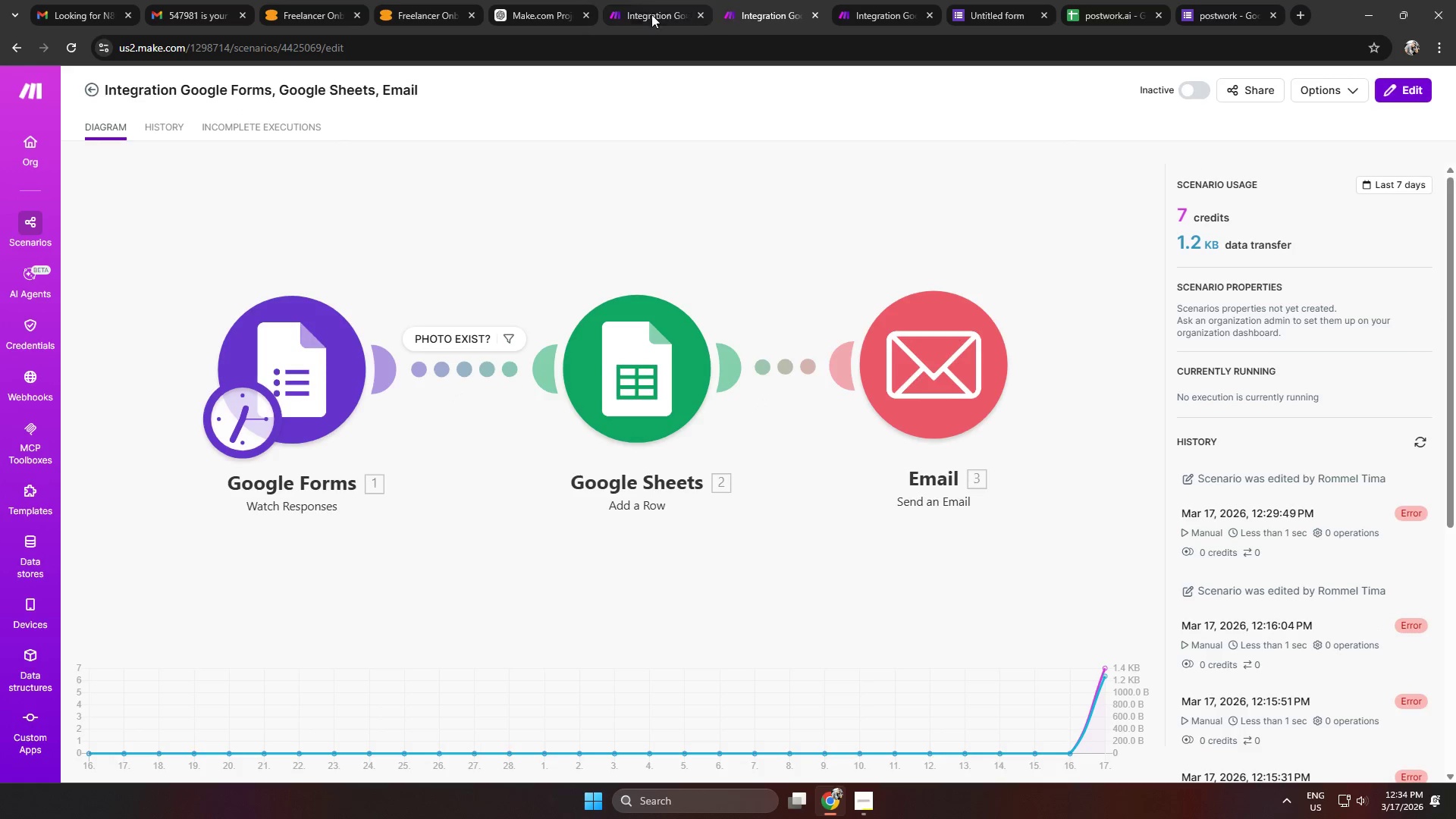 
left_click([641, 14])
 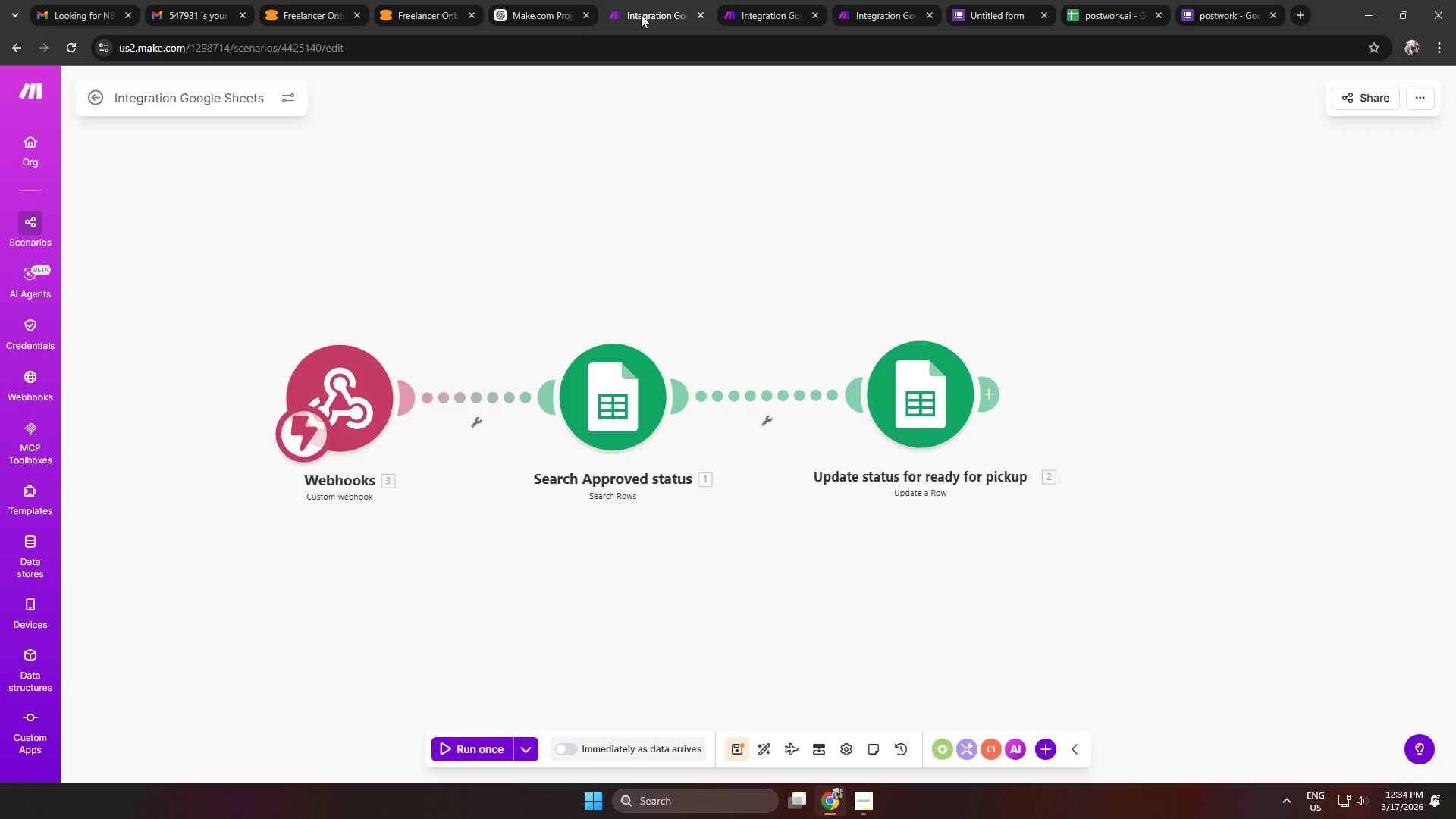 
left_click_drag(start_coordinate=[642, 14], to_coordinate=[720, 11])
 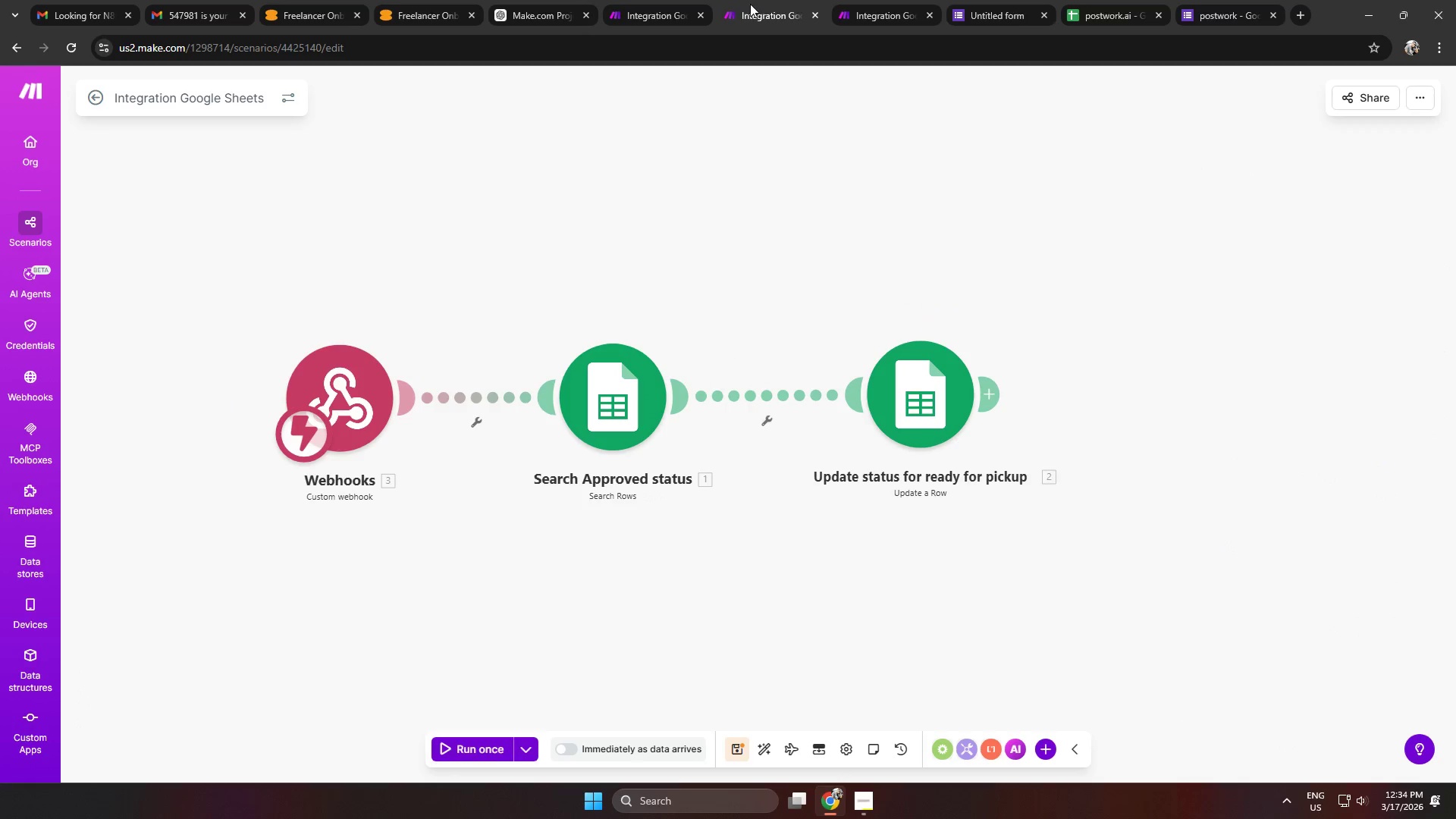 
left_click([855, 0])
 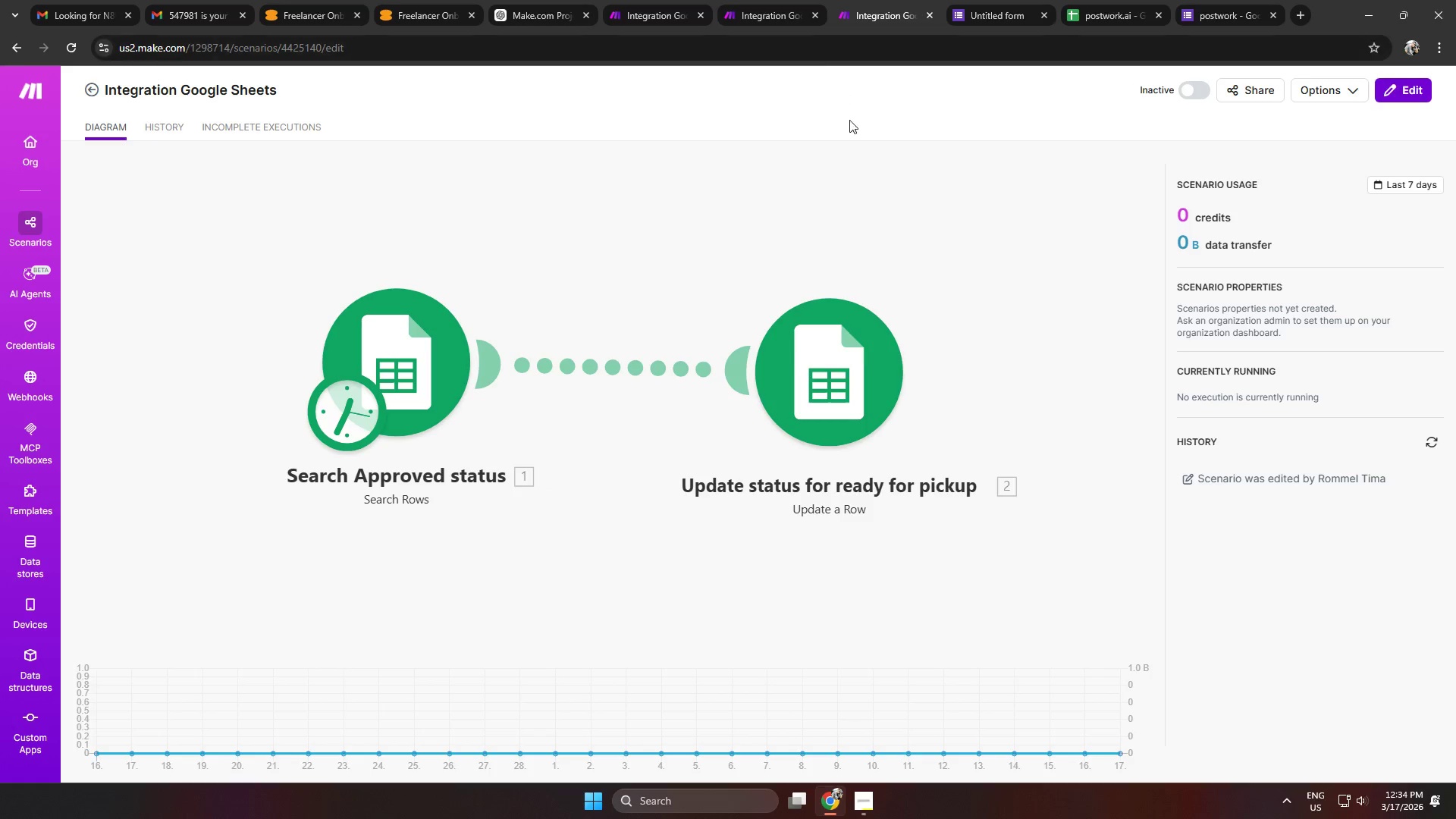 
hold_key(key=ControlLeft, duration=0.77)
 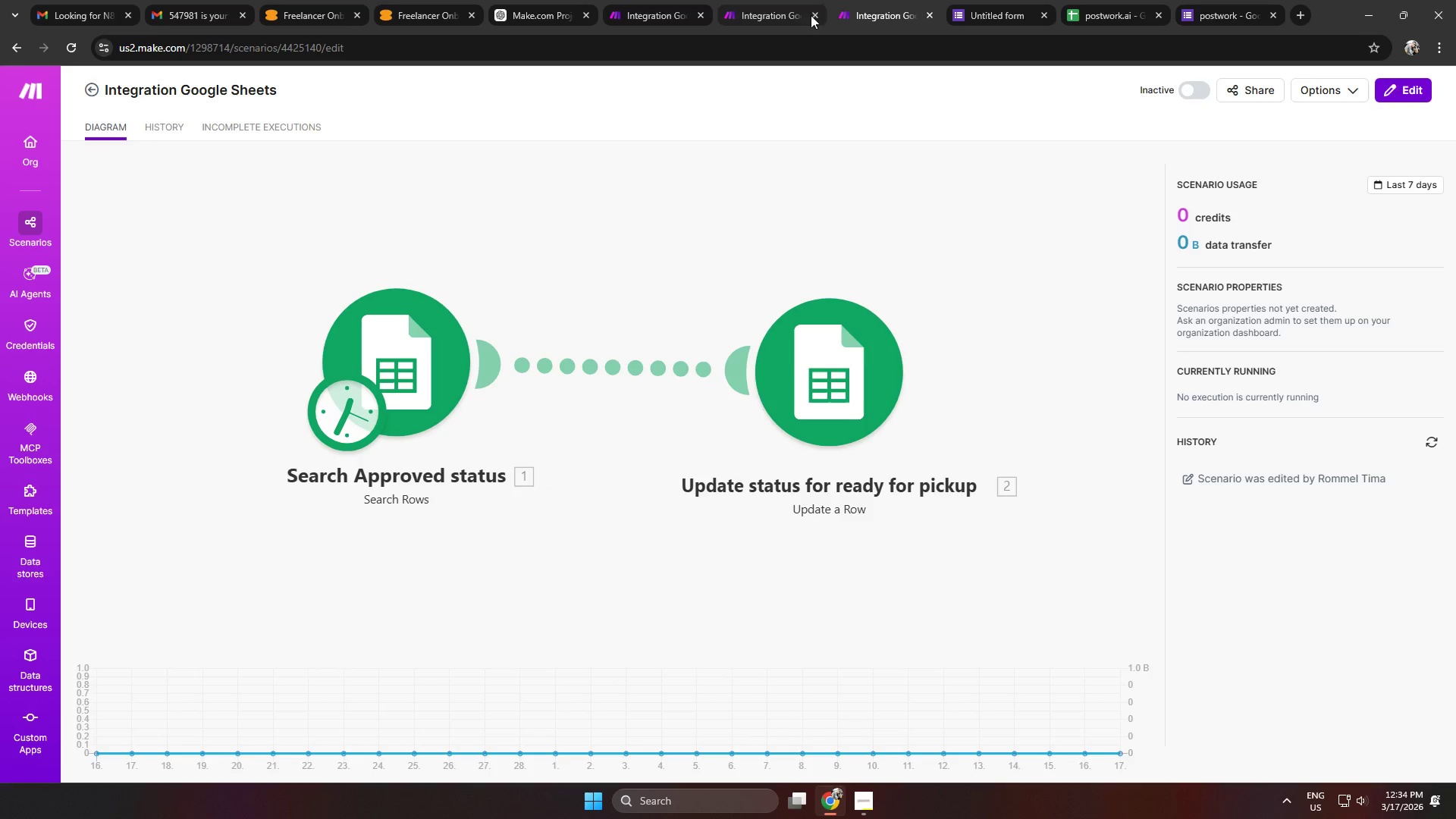 
left_click_drag(start_coordinate=[869, 10], to_coordinate=[857, 10])
 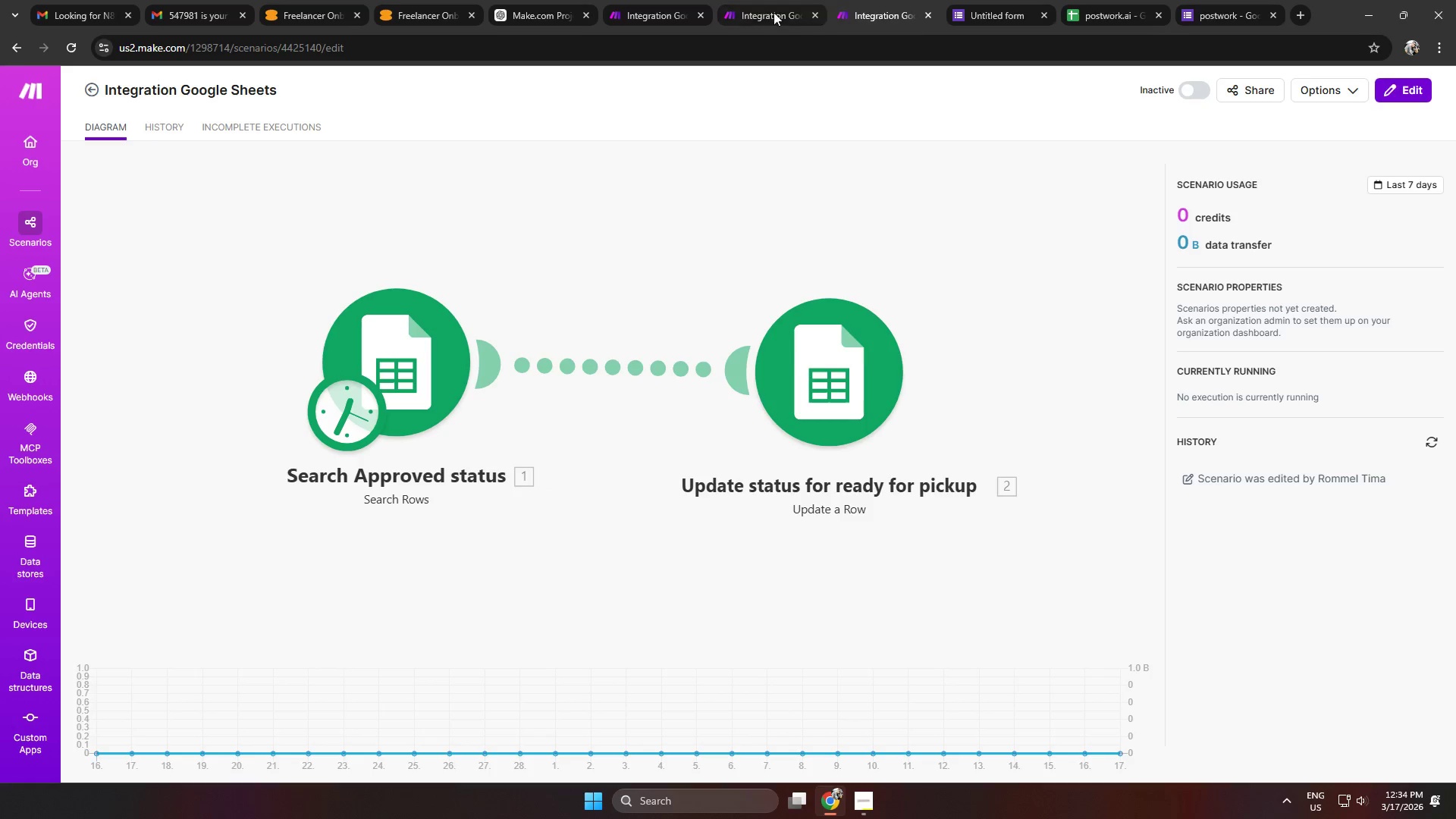 
double_click([759, 14])
 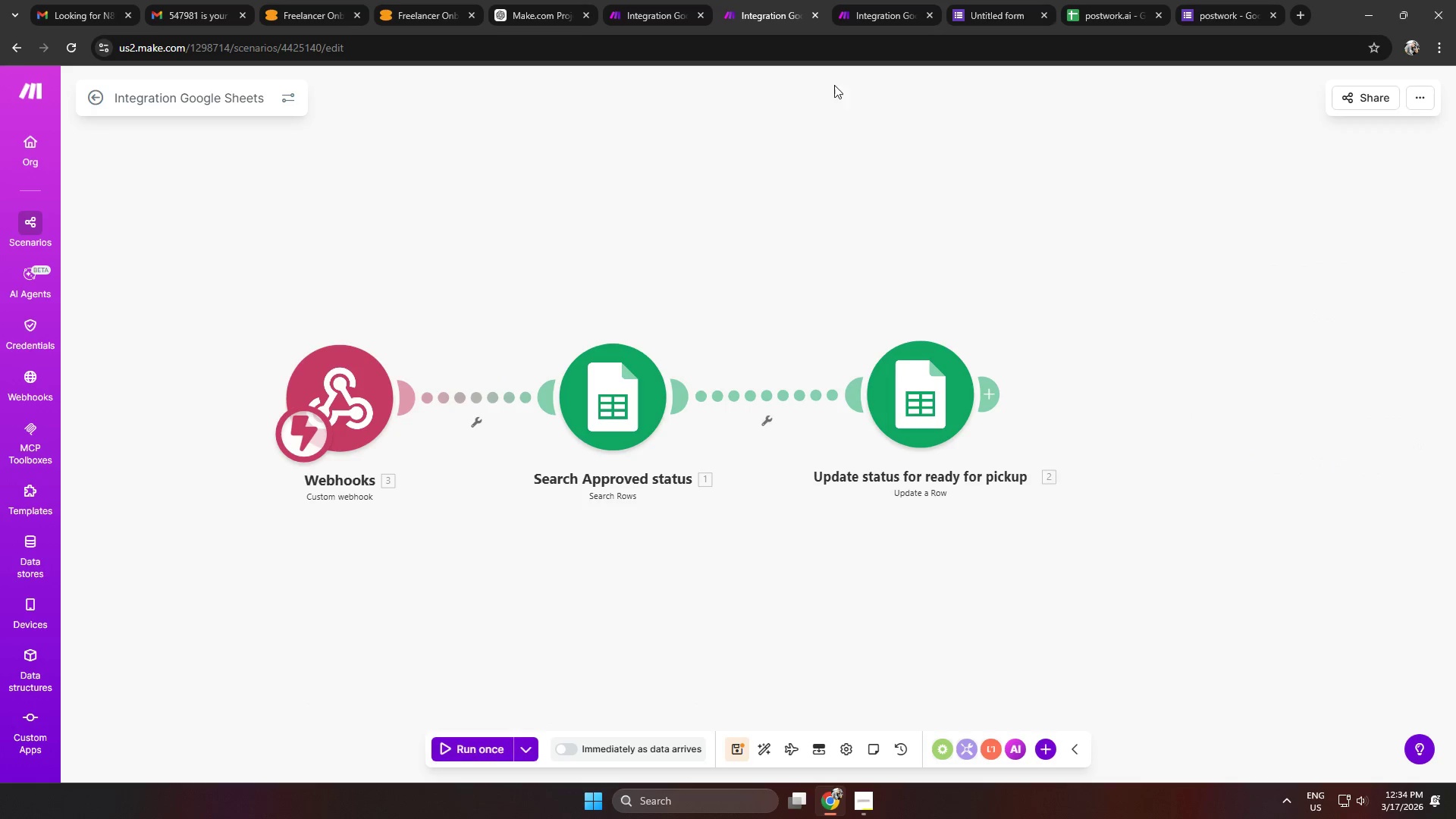 
left_click([887, 8])
 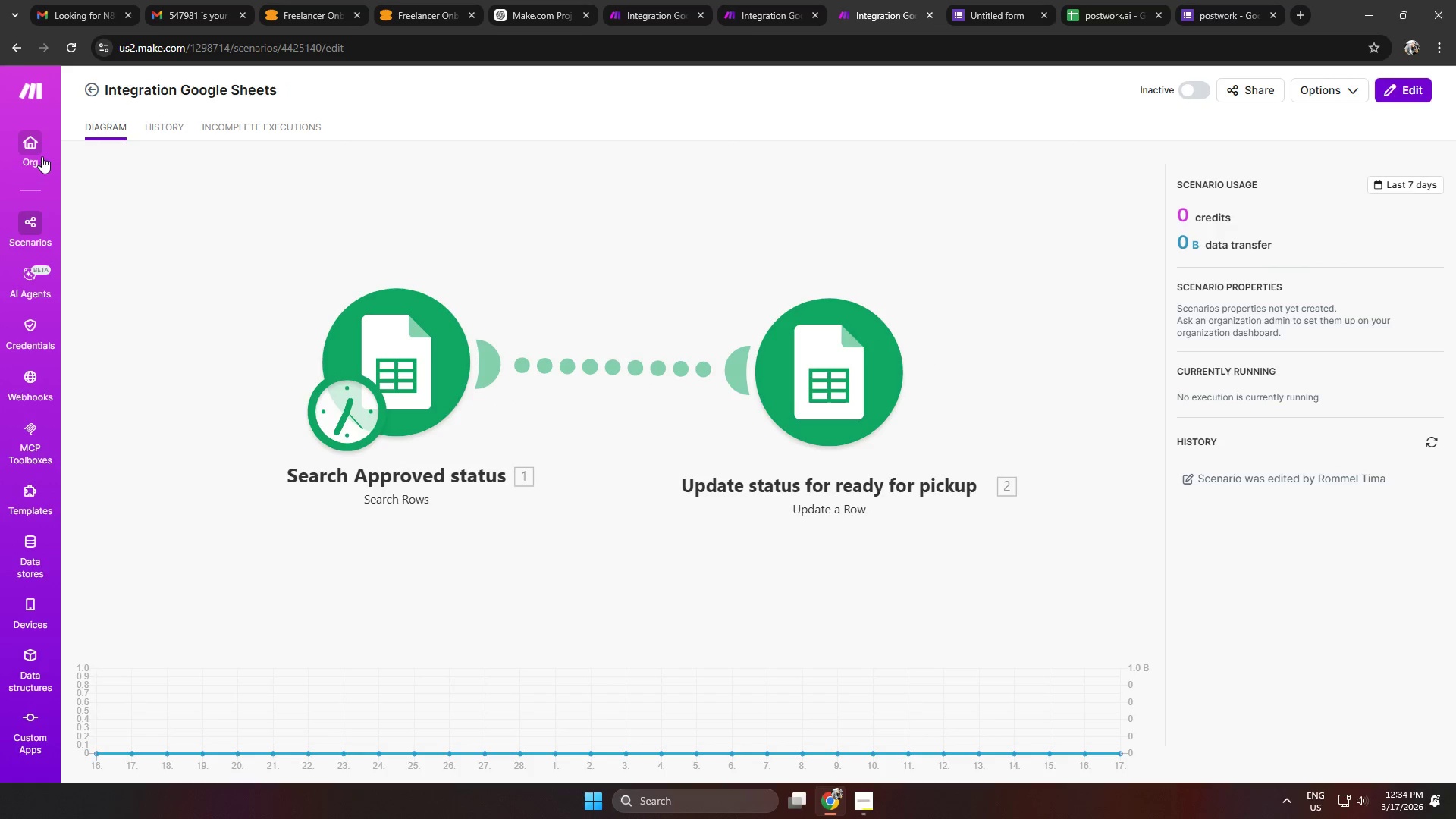 
left_click([36, 232])
 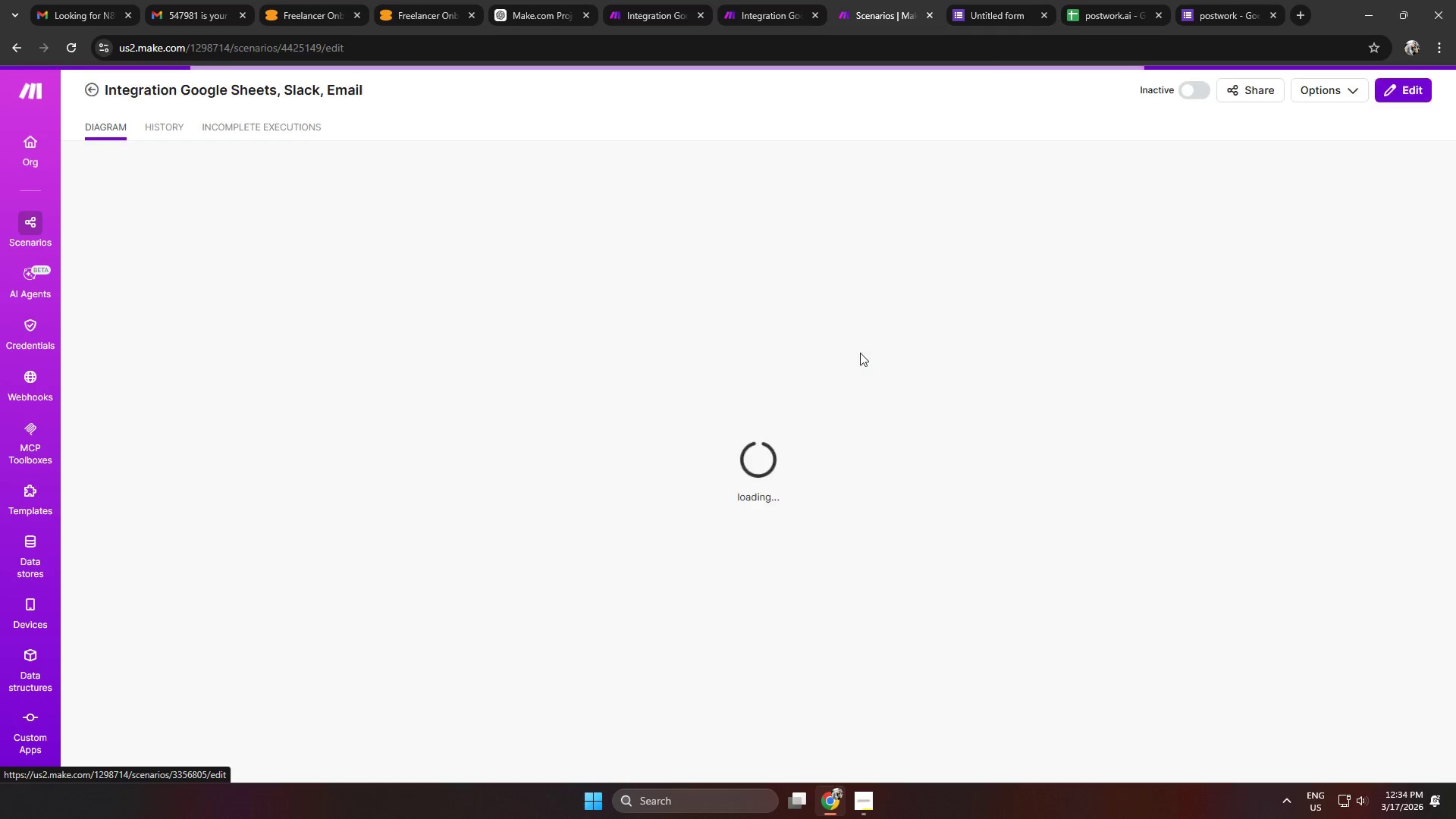 
wait(5.39)
 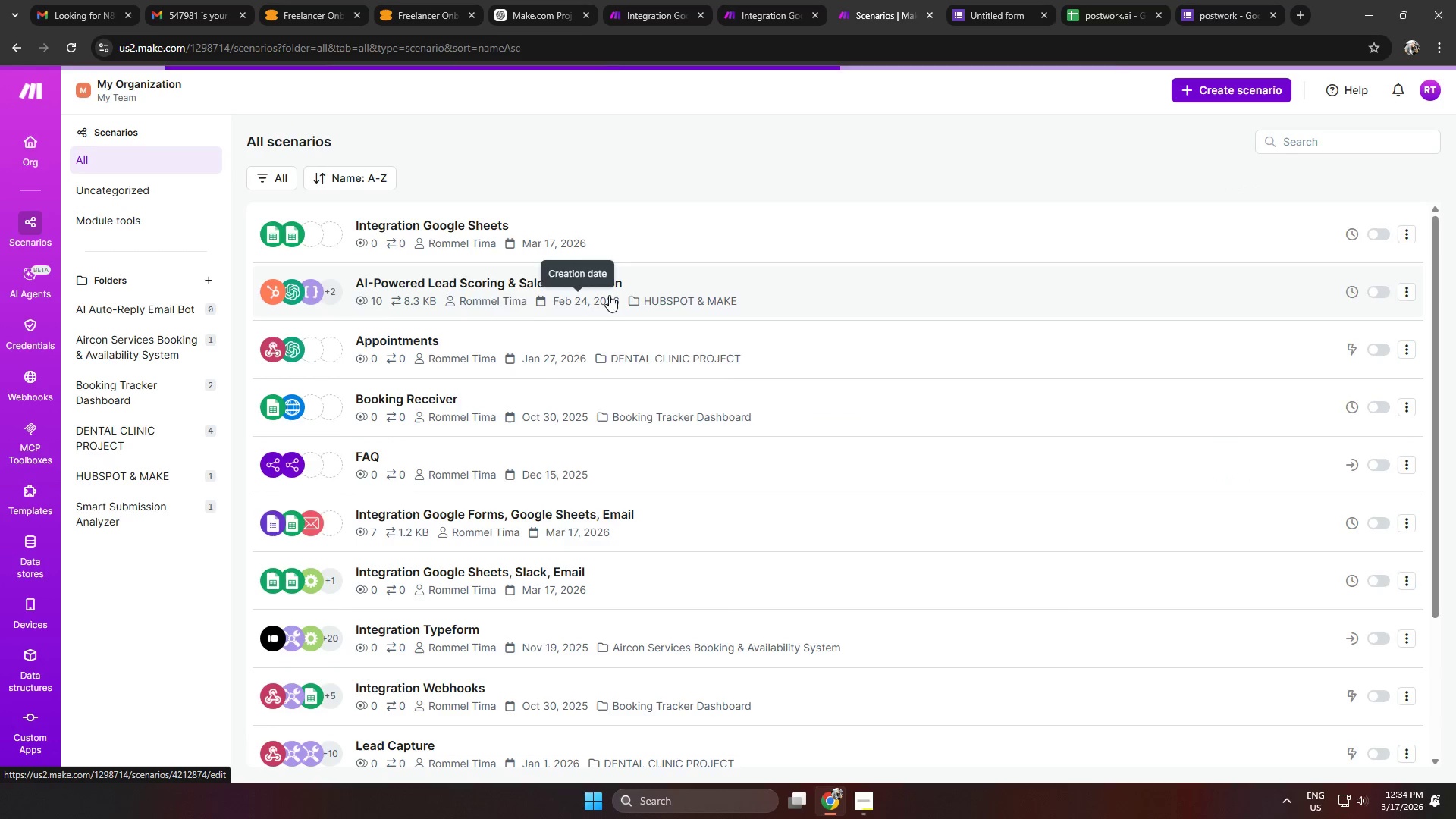 
mouse_move([875, 315])
 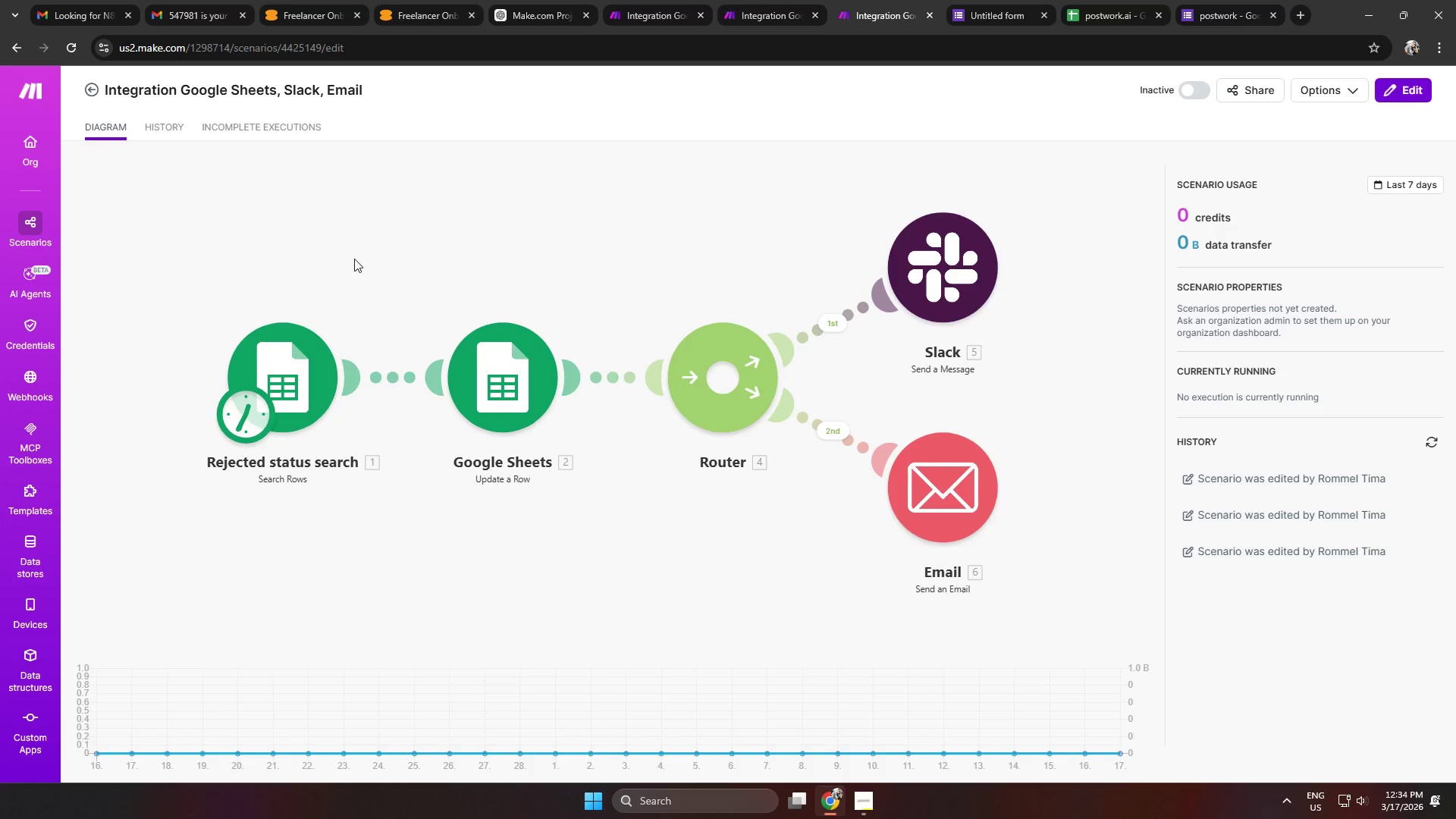 
hold_key(key=ControlLeft, duration=0.53)
left_click_drag(start_coordinate=[441, 239], to_coordinate=[626, 252])
 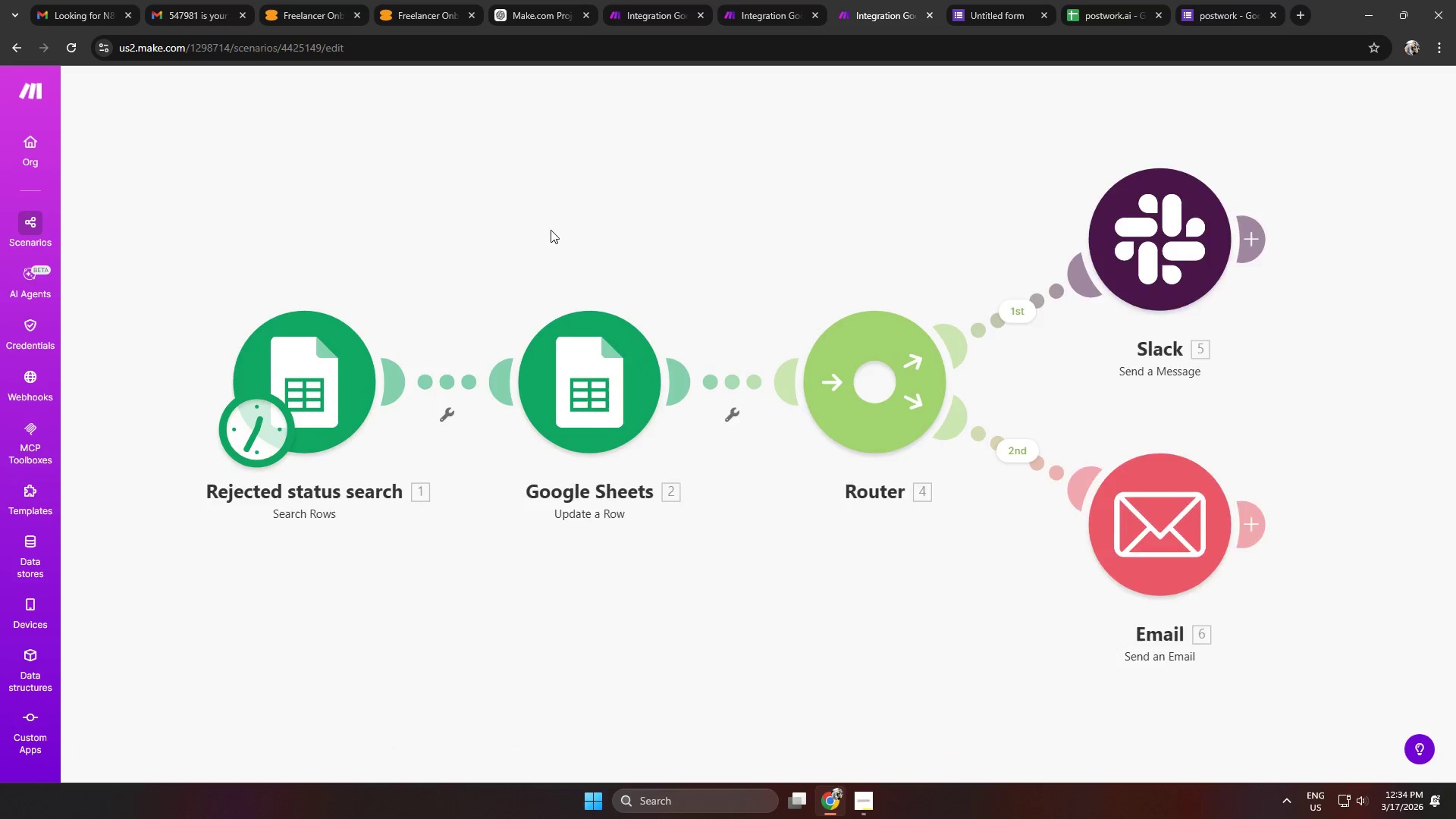 
hold_key(key=ControlLeft, duration=0.8)
left_click_drag(start_coordinate=[550, 230], to_coordinate=[600, 237])
 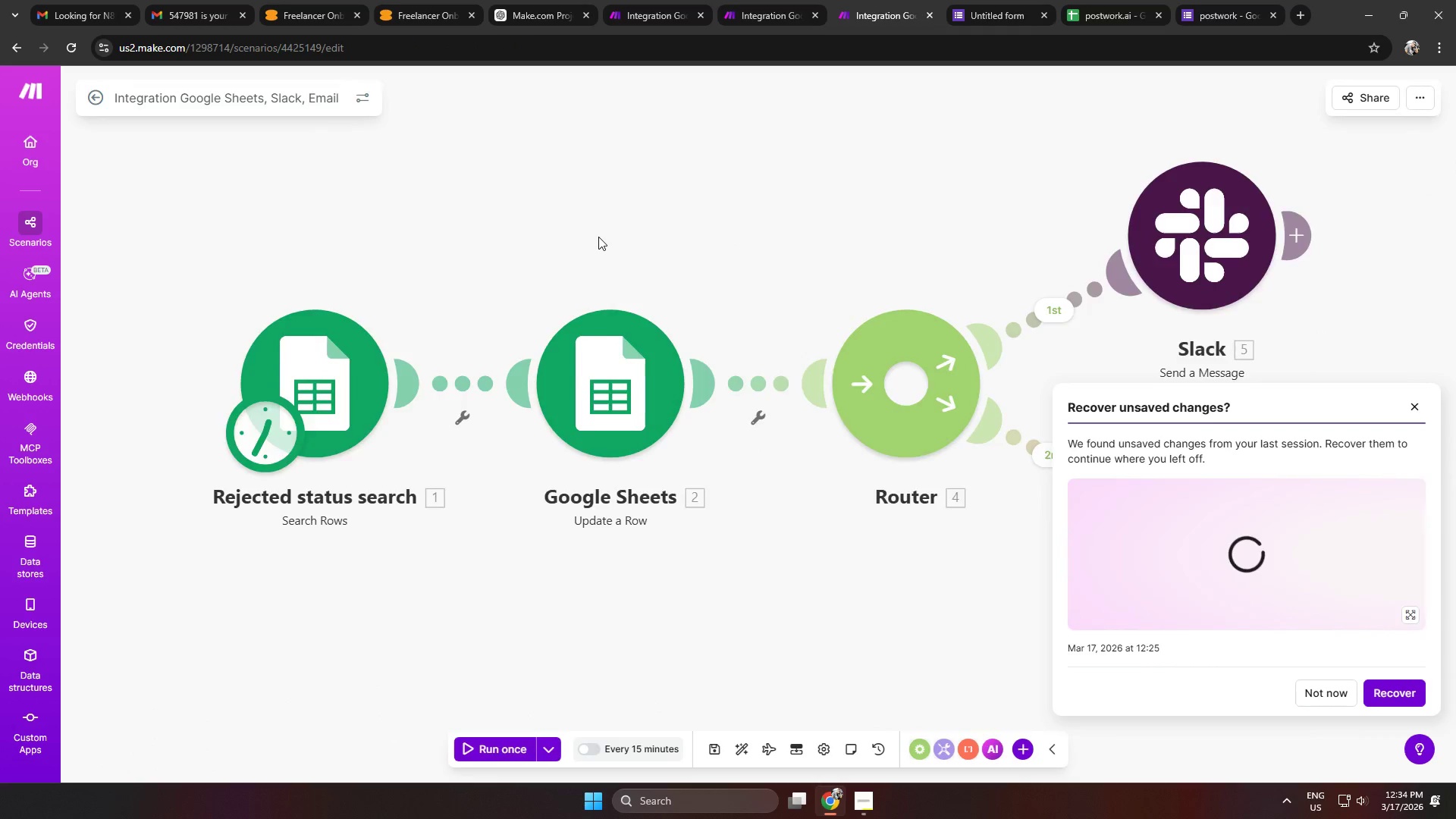 
scroll: coordinate [598, 237], scroll_direction: down, amount: 3.0
 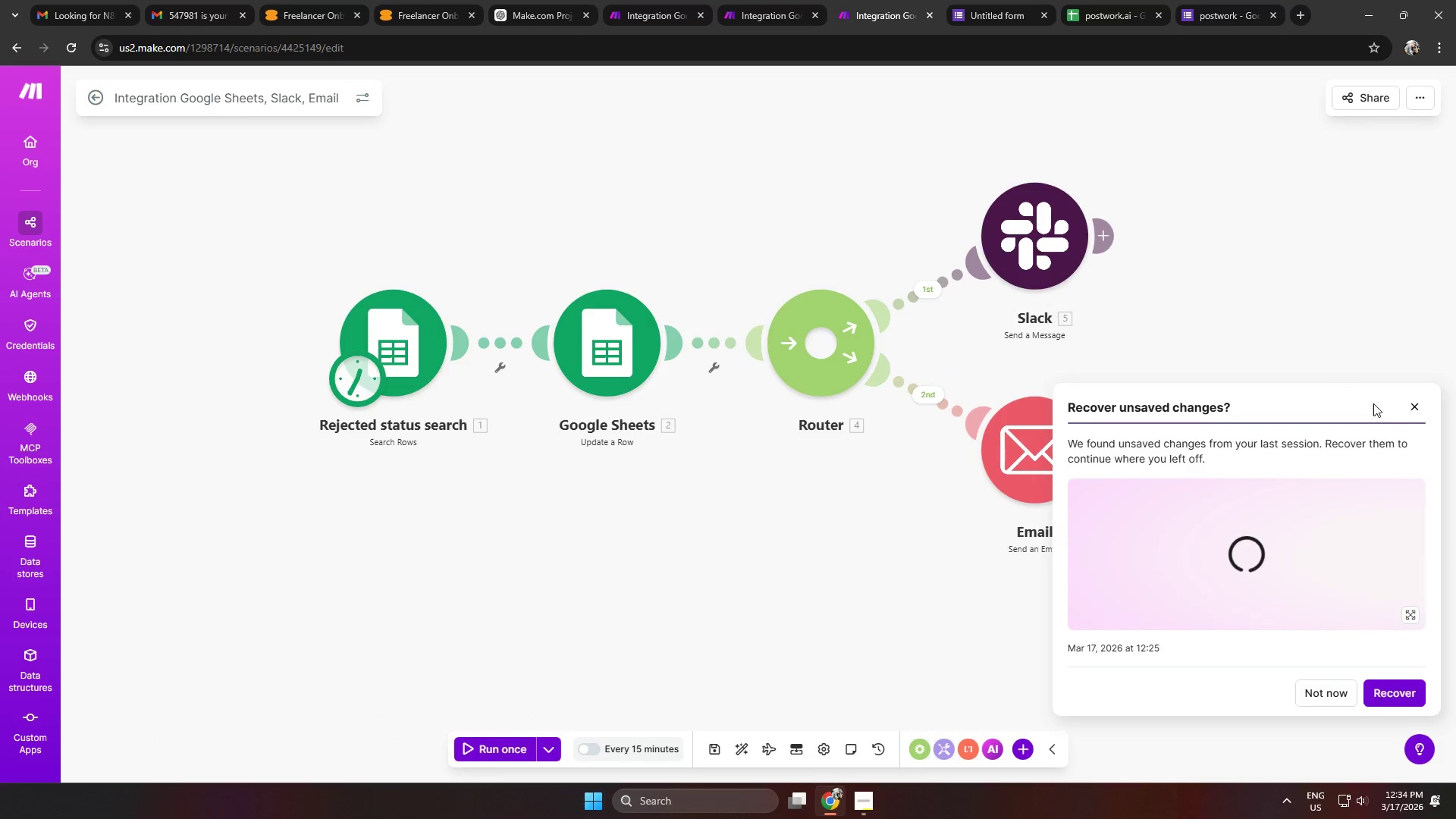 
left_click([1411, 405])
 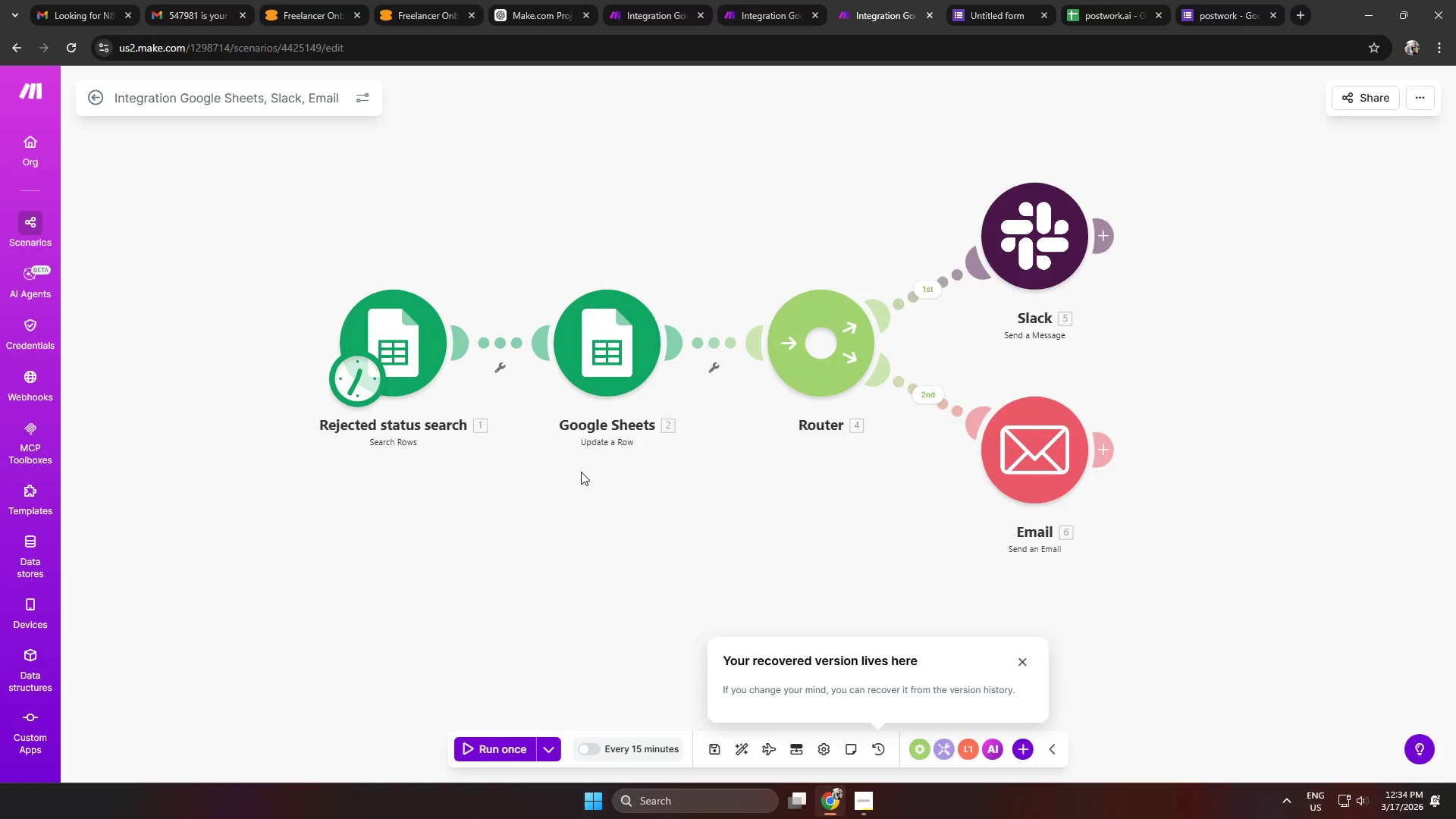 
right_click([581, 469])
 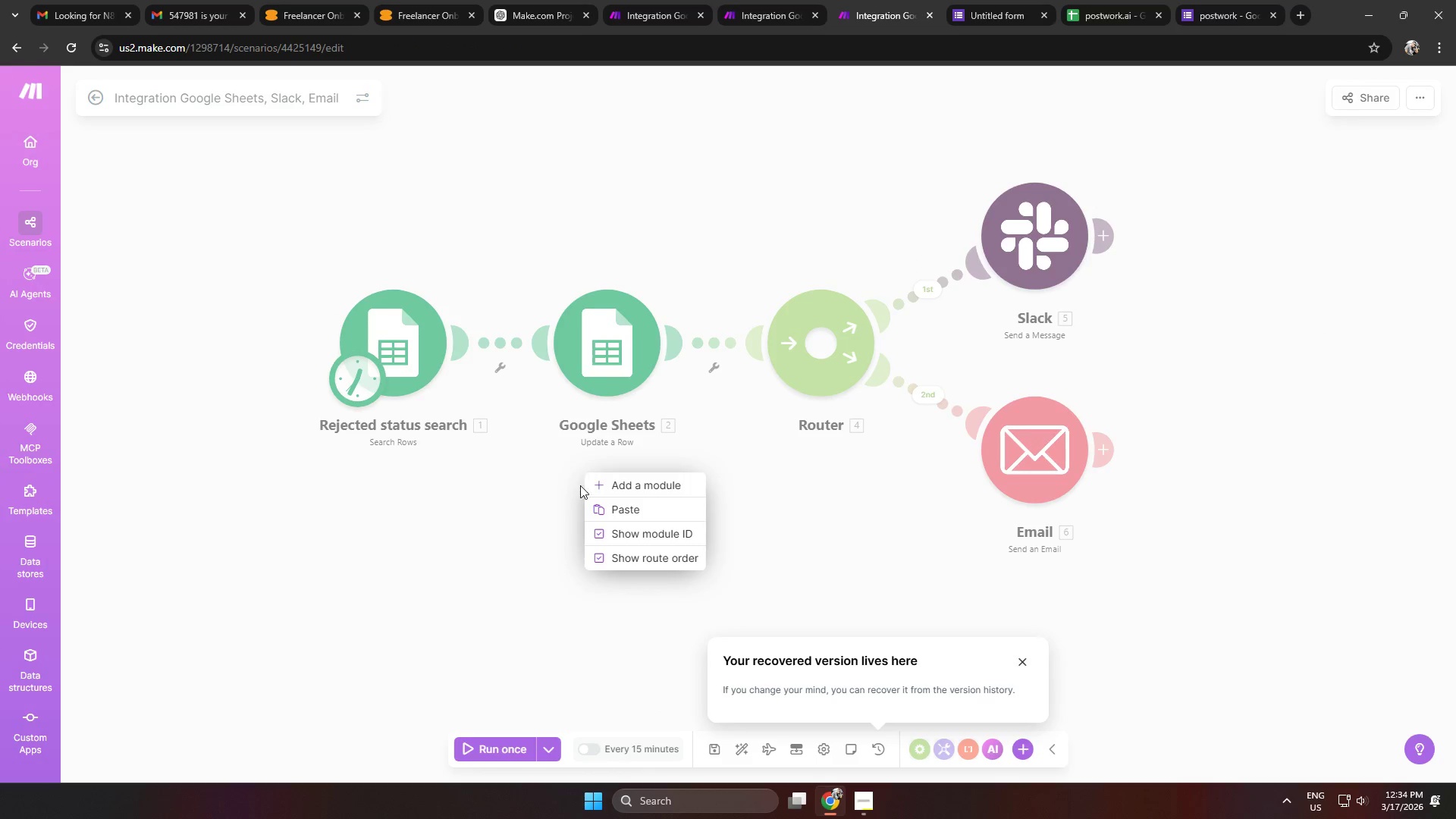 
left_click([618, 491])
 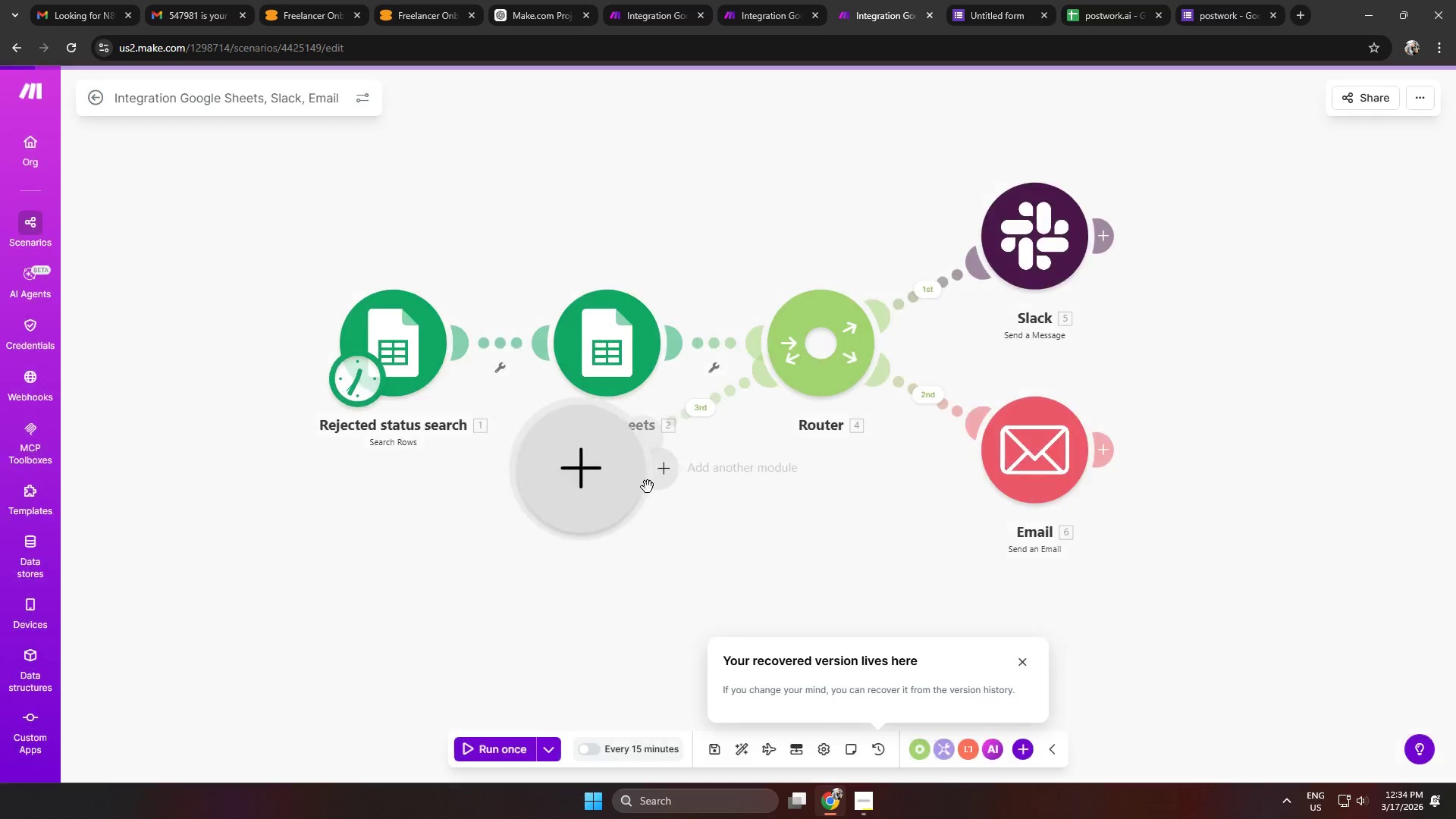 
type(wewebhook)
 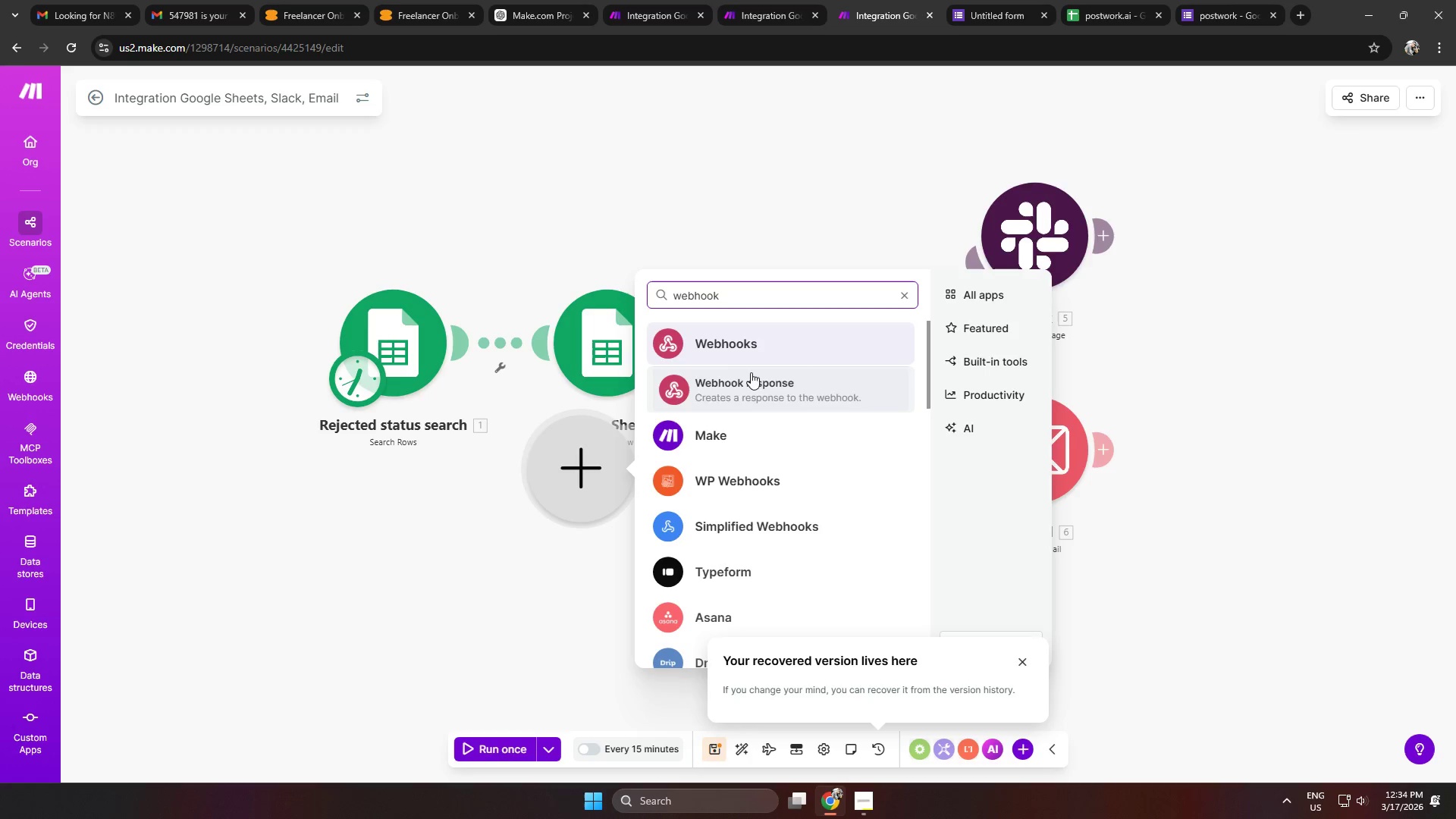 
left_click([728, 348])
 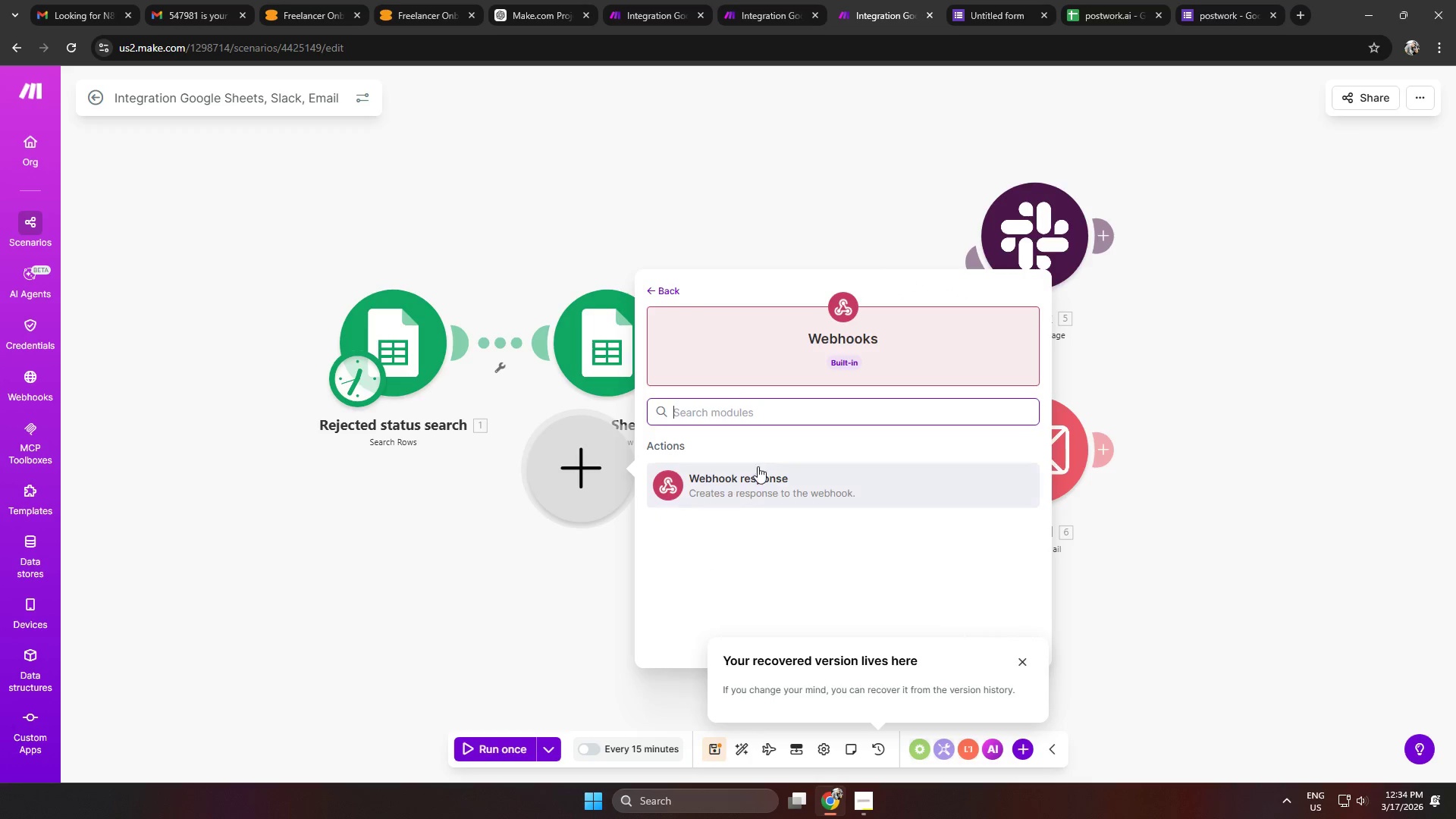 
left_click([755, 482])
 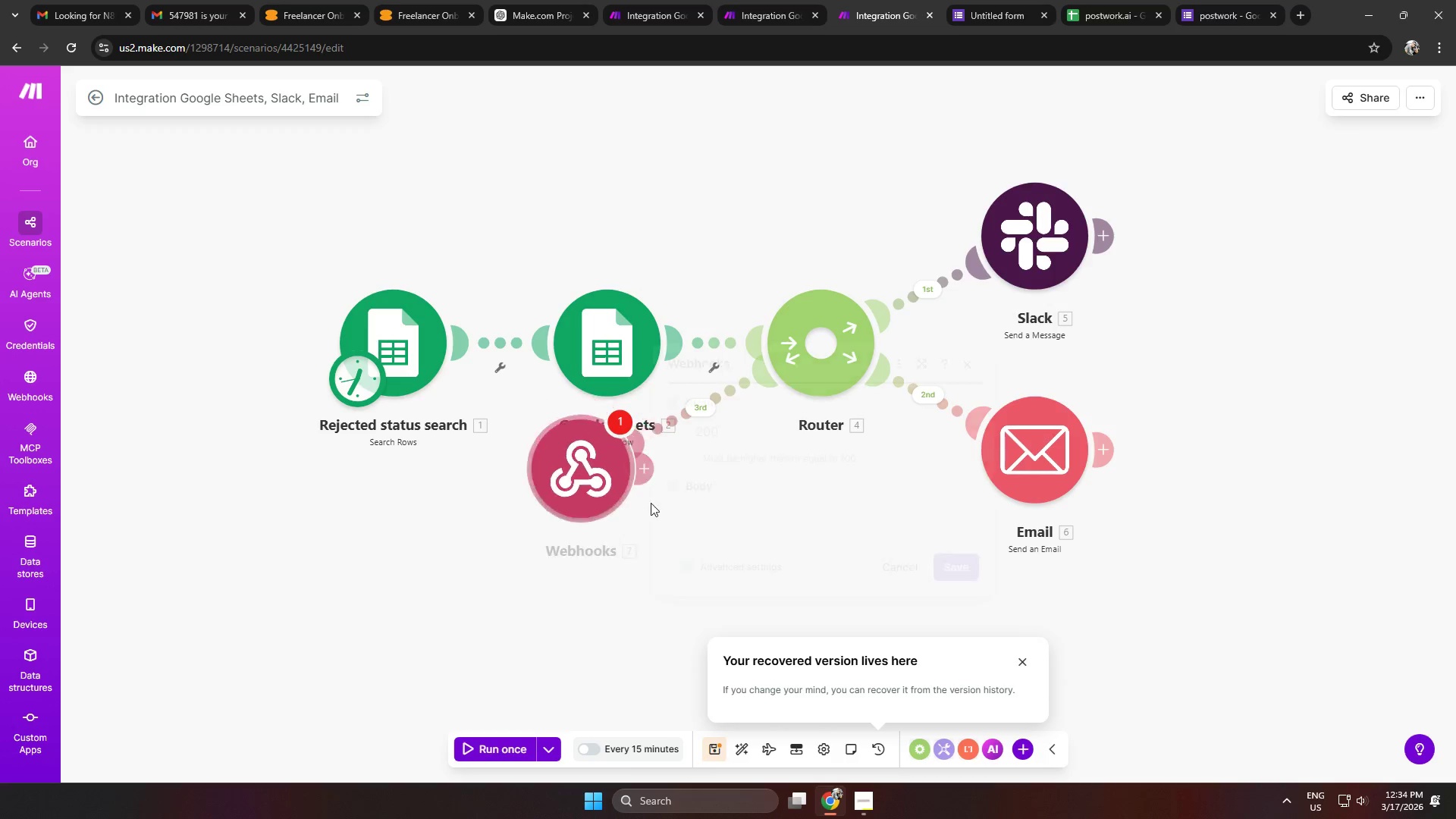 
left_click_drag(start_coordinate=[580, 477], to_coordinate=[531, 532])
 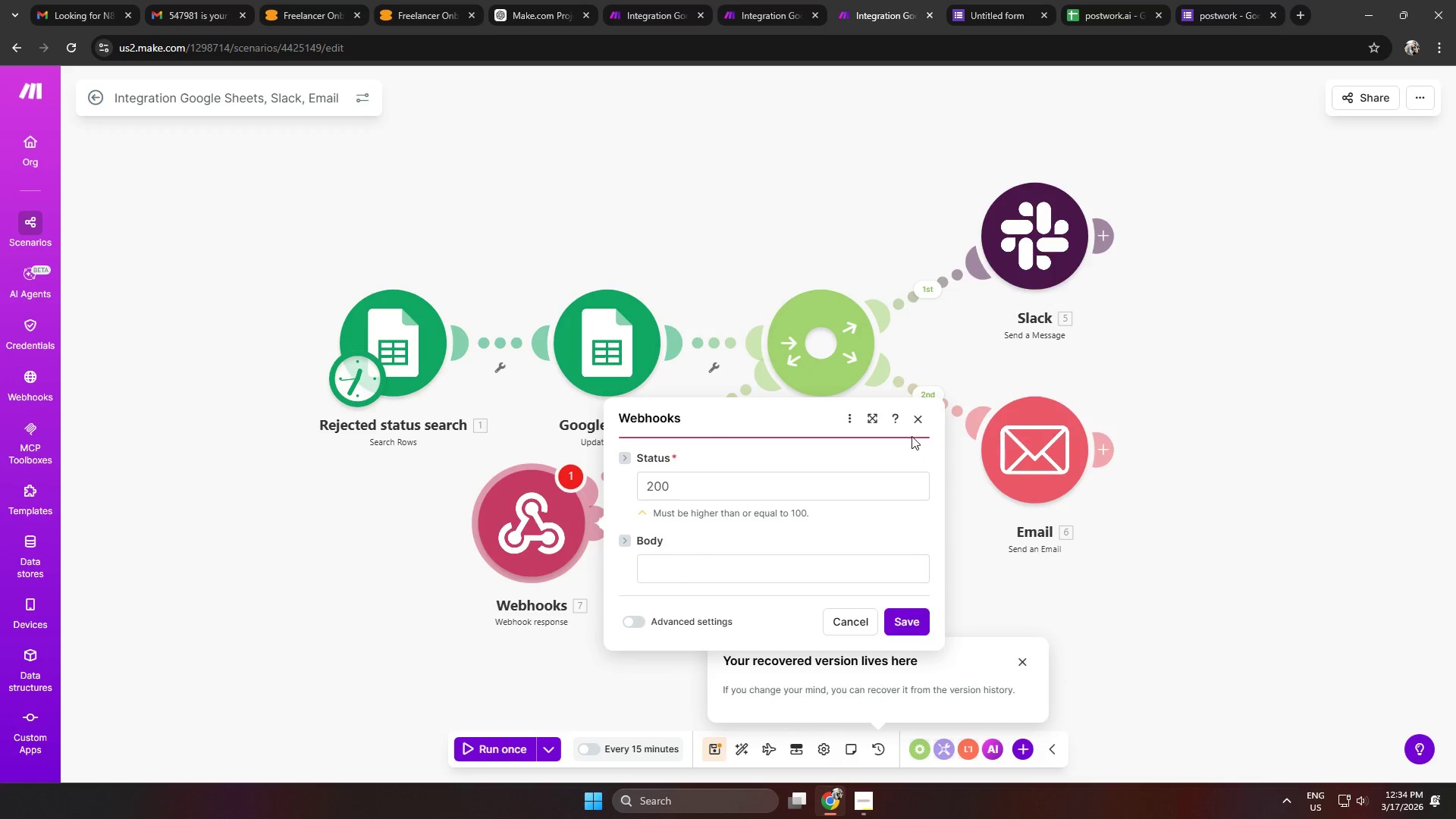 
left_click([921, 416])
 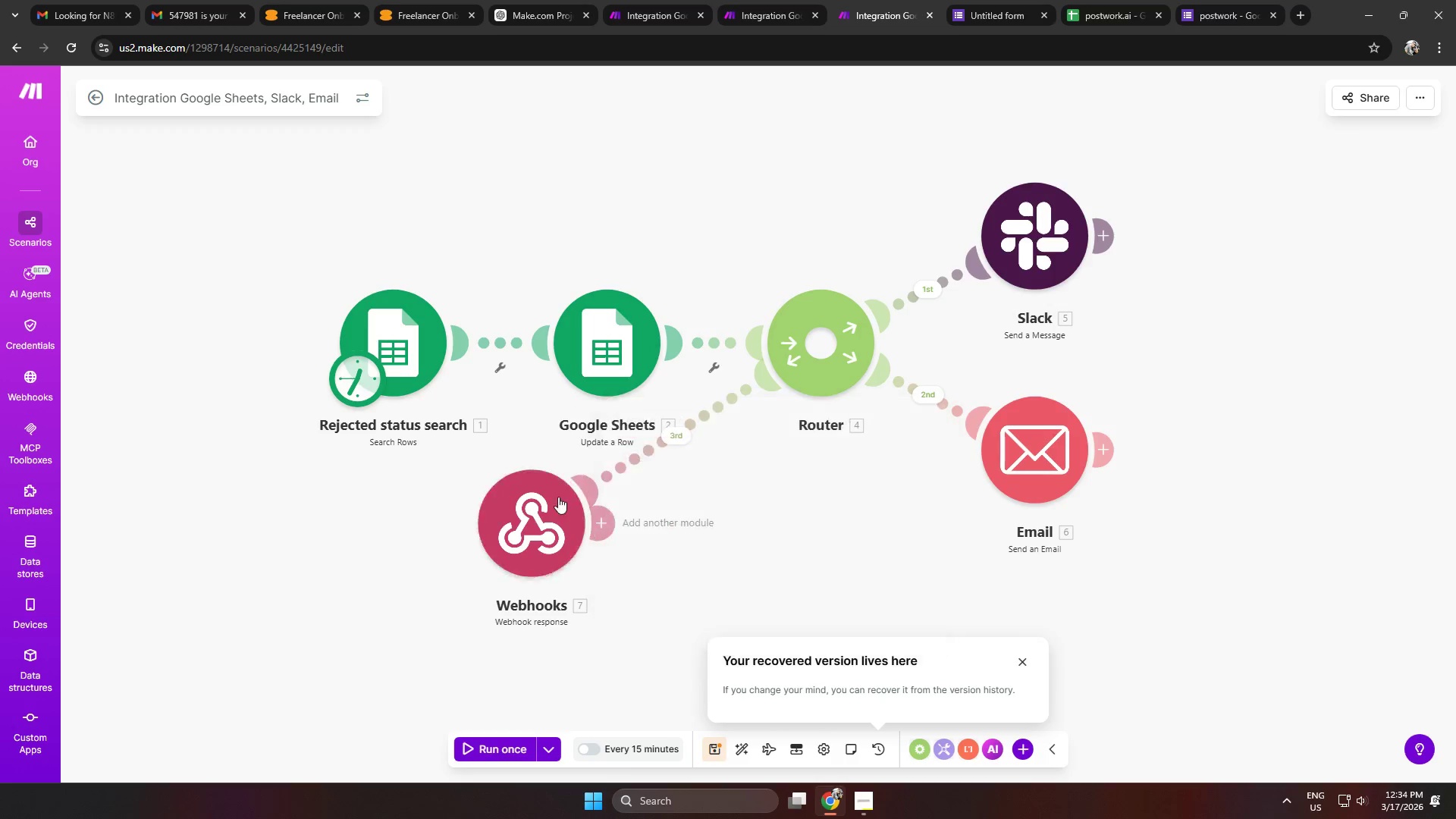 
right_click([541, 513])
 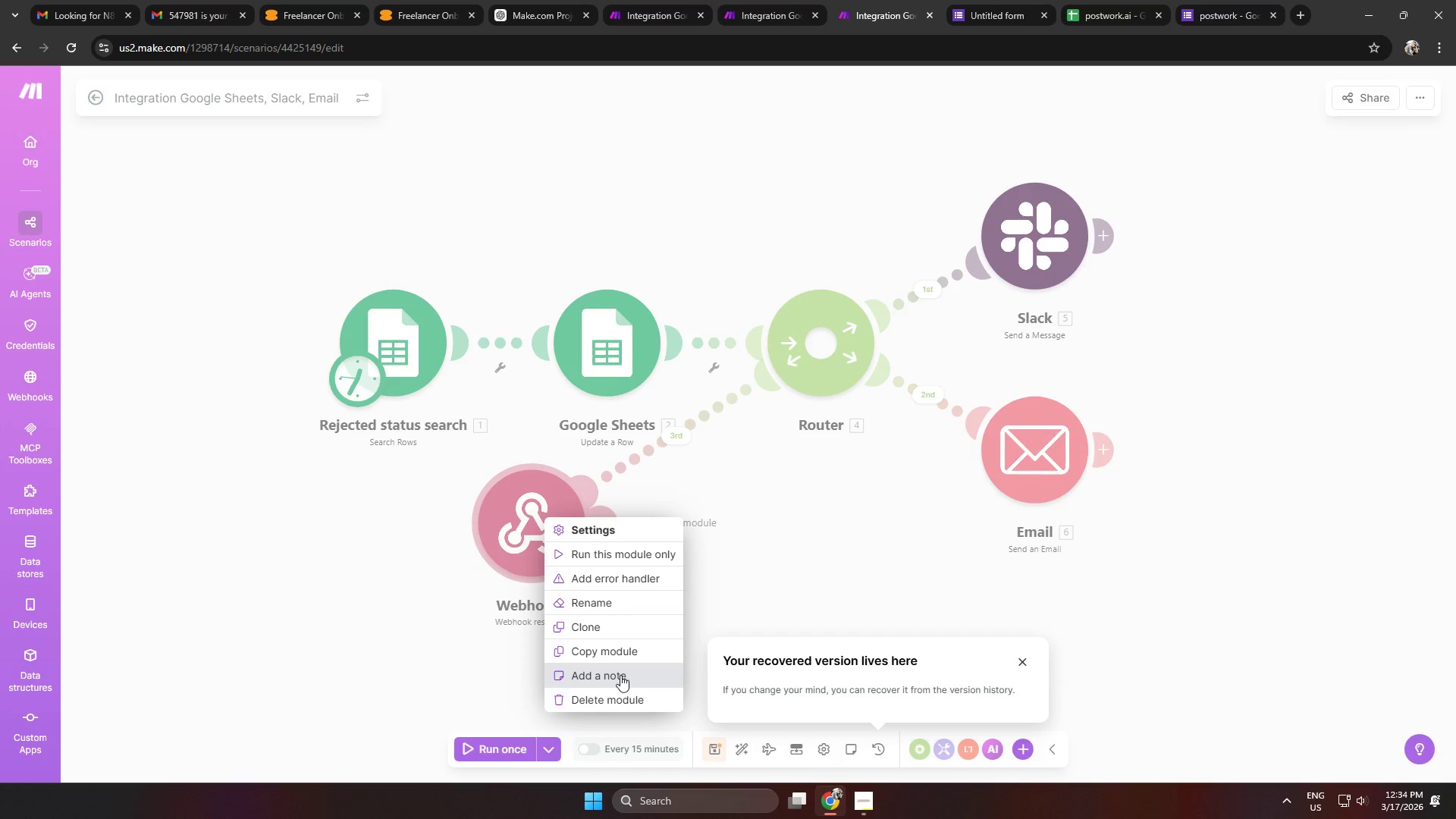 
left_click([596, 703])
 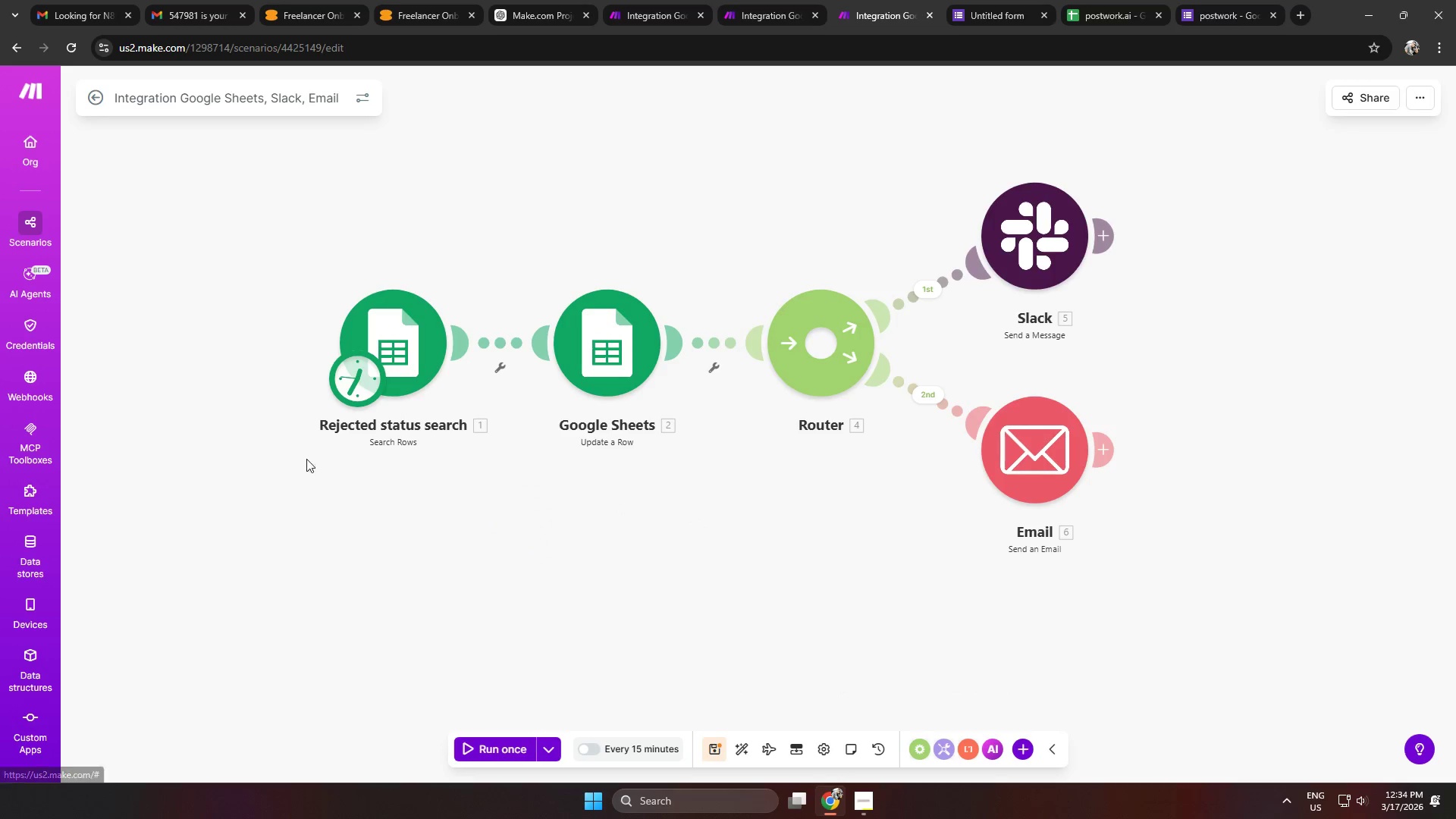 
right_click([257, 497])
 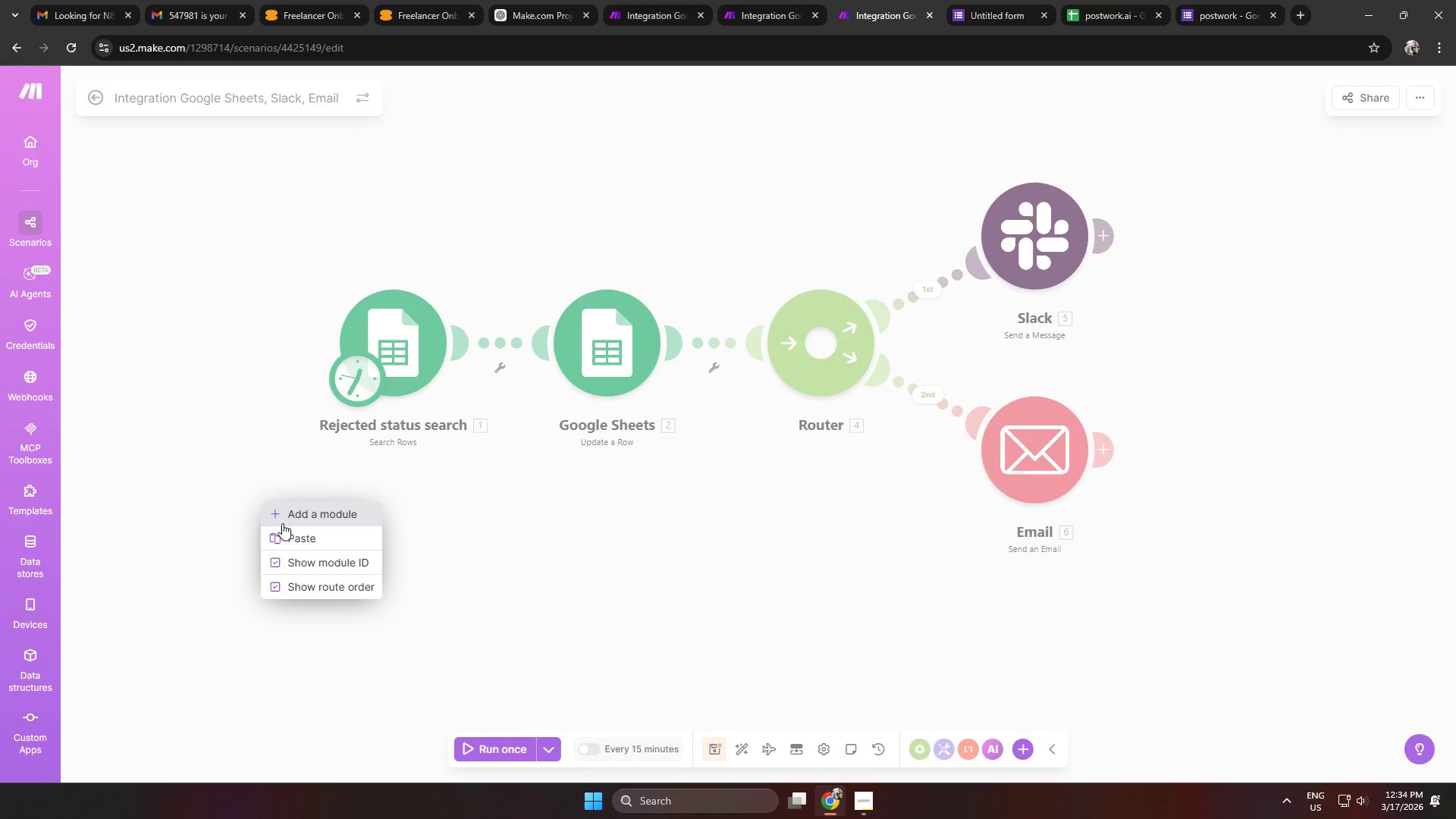 
left_click([292, 512])
 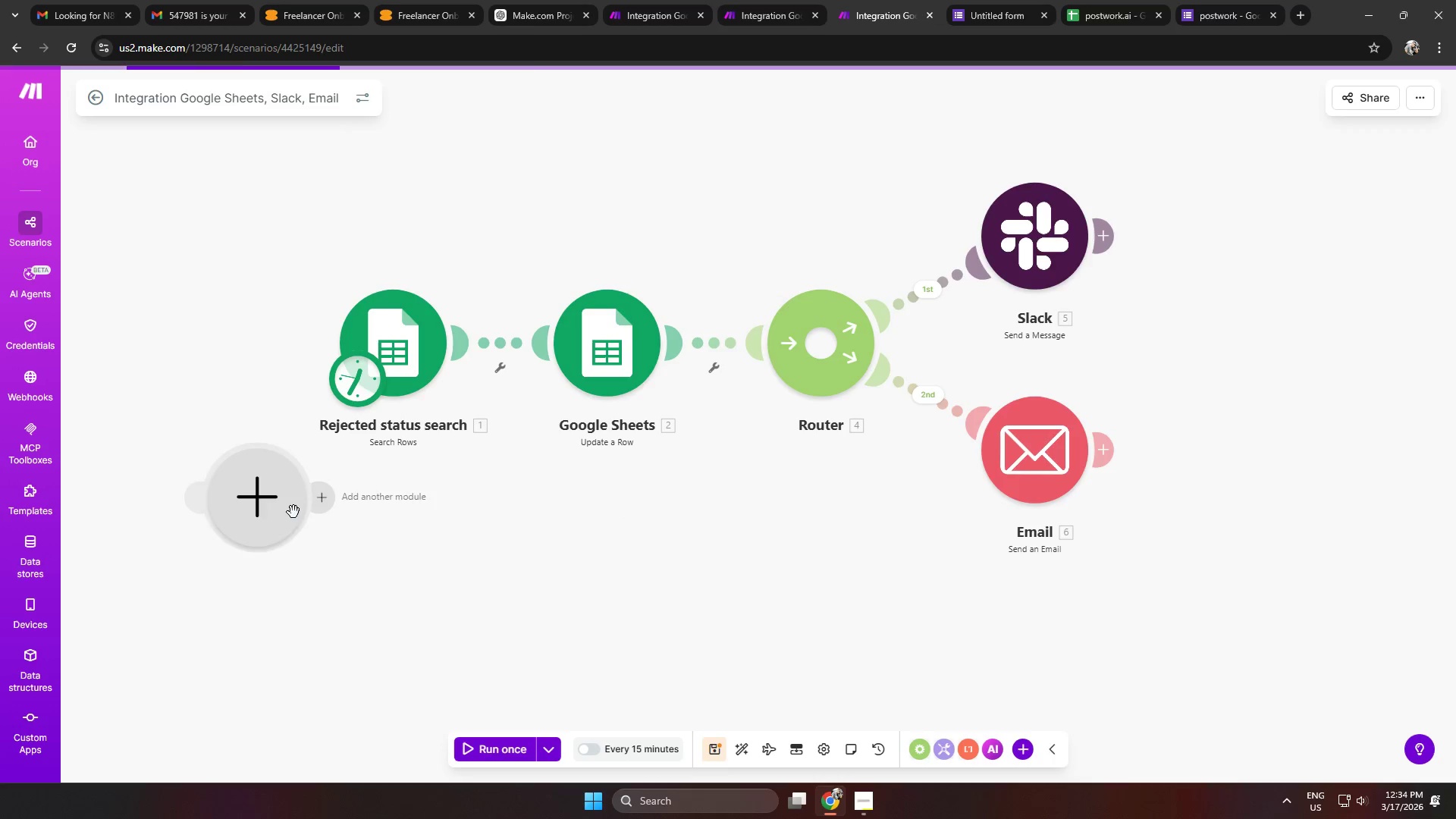 
type(we)
 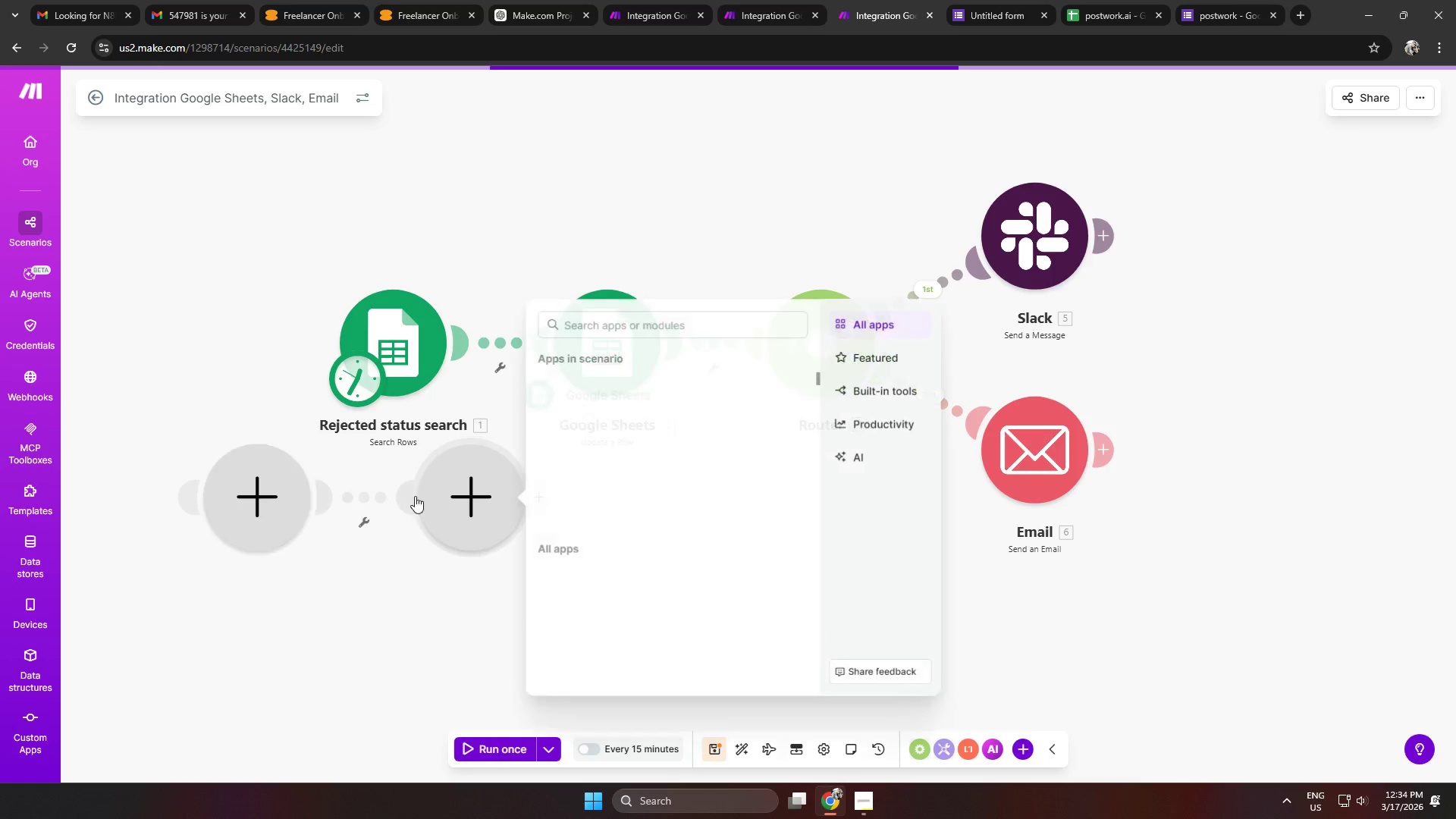 
left_click([482, 499])
 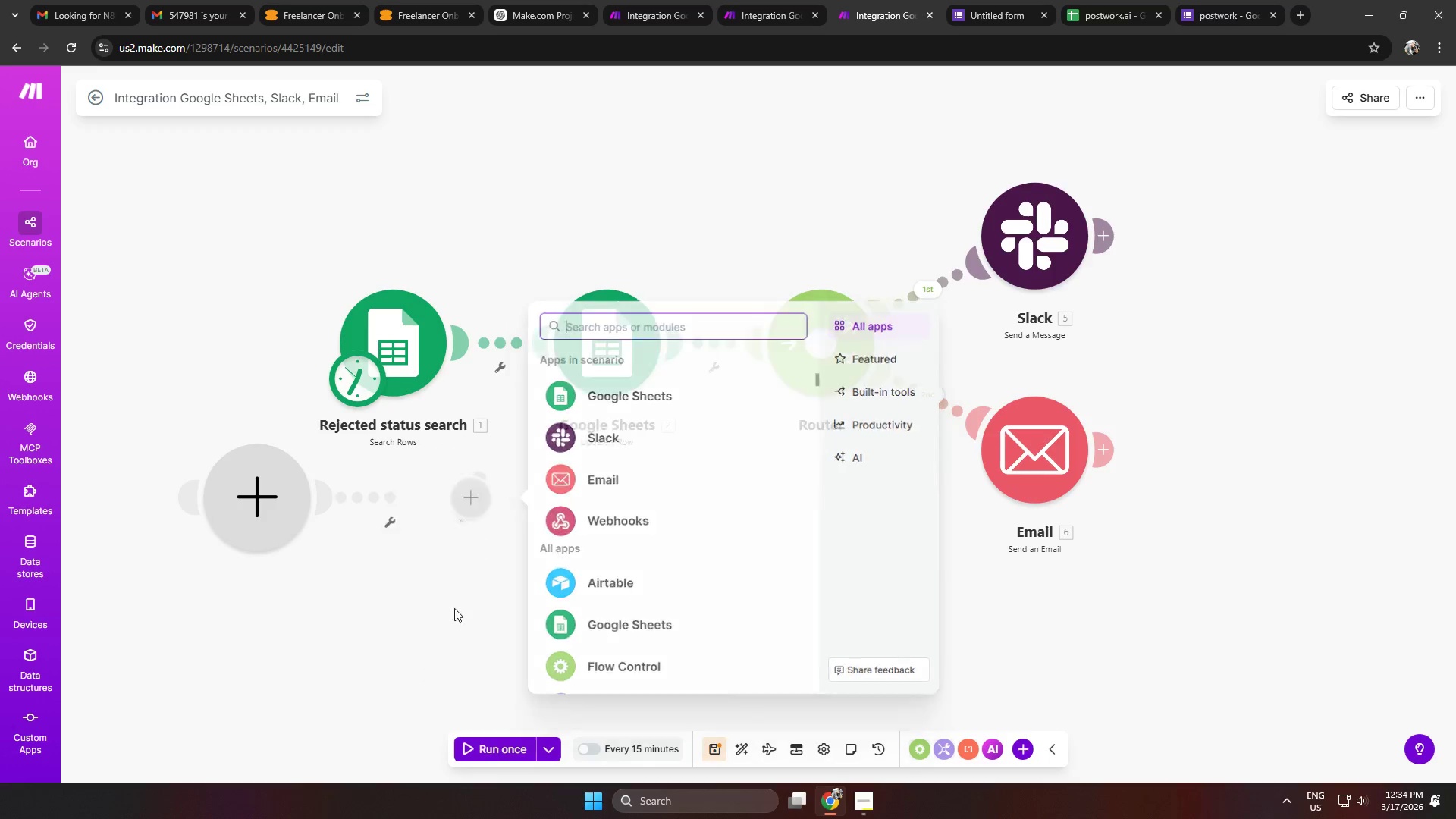 
left_click([223, 504])
 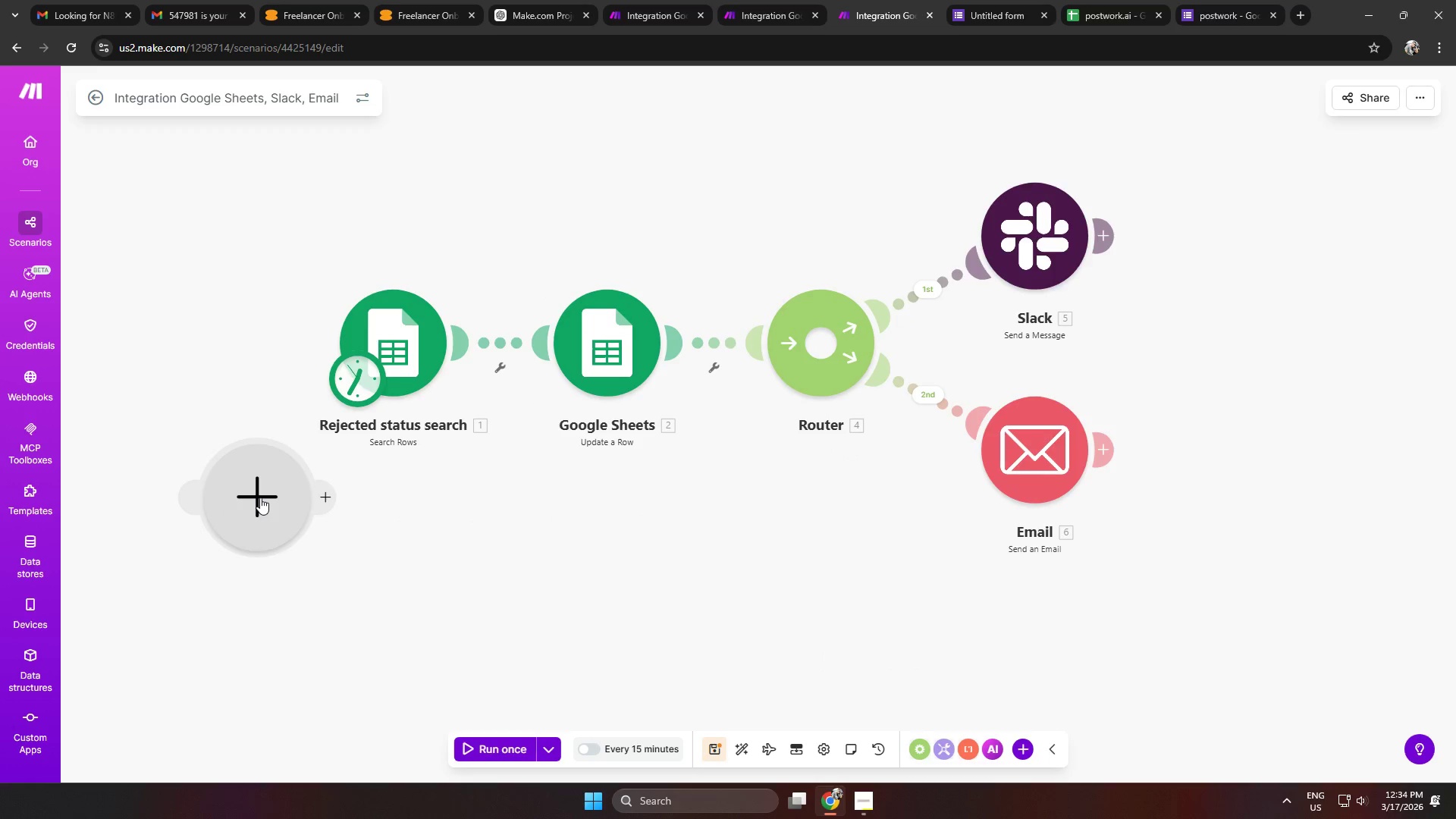 
left_click([260, 497])
 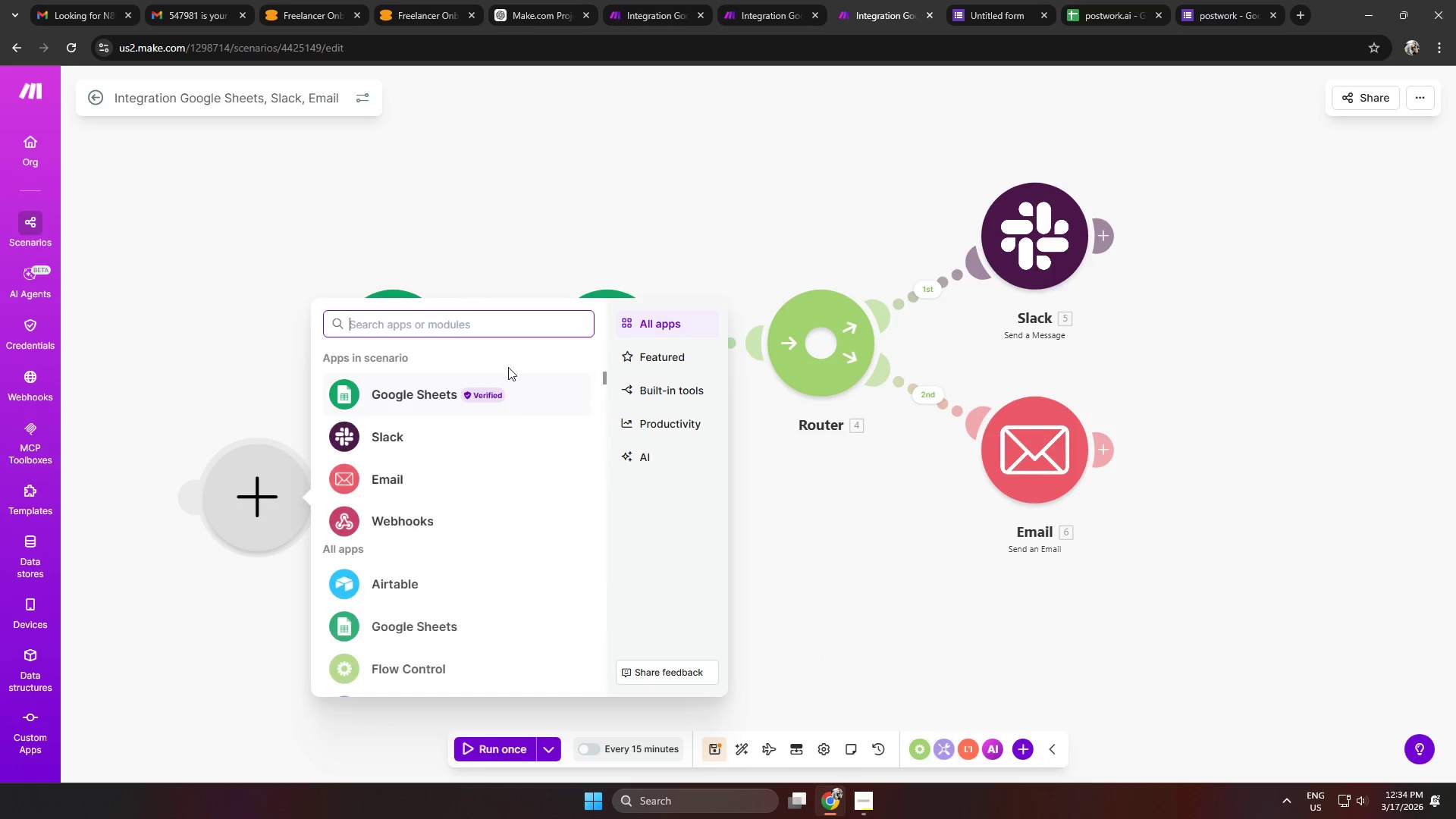 
left_click([462, 331])
 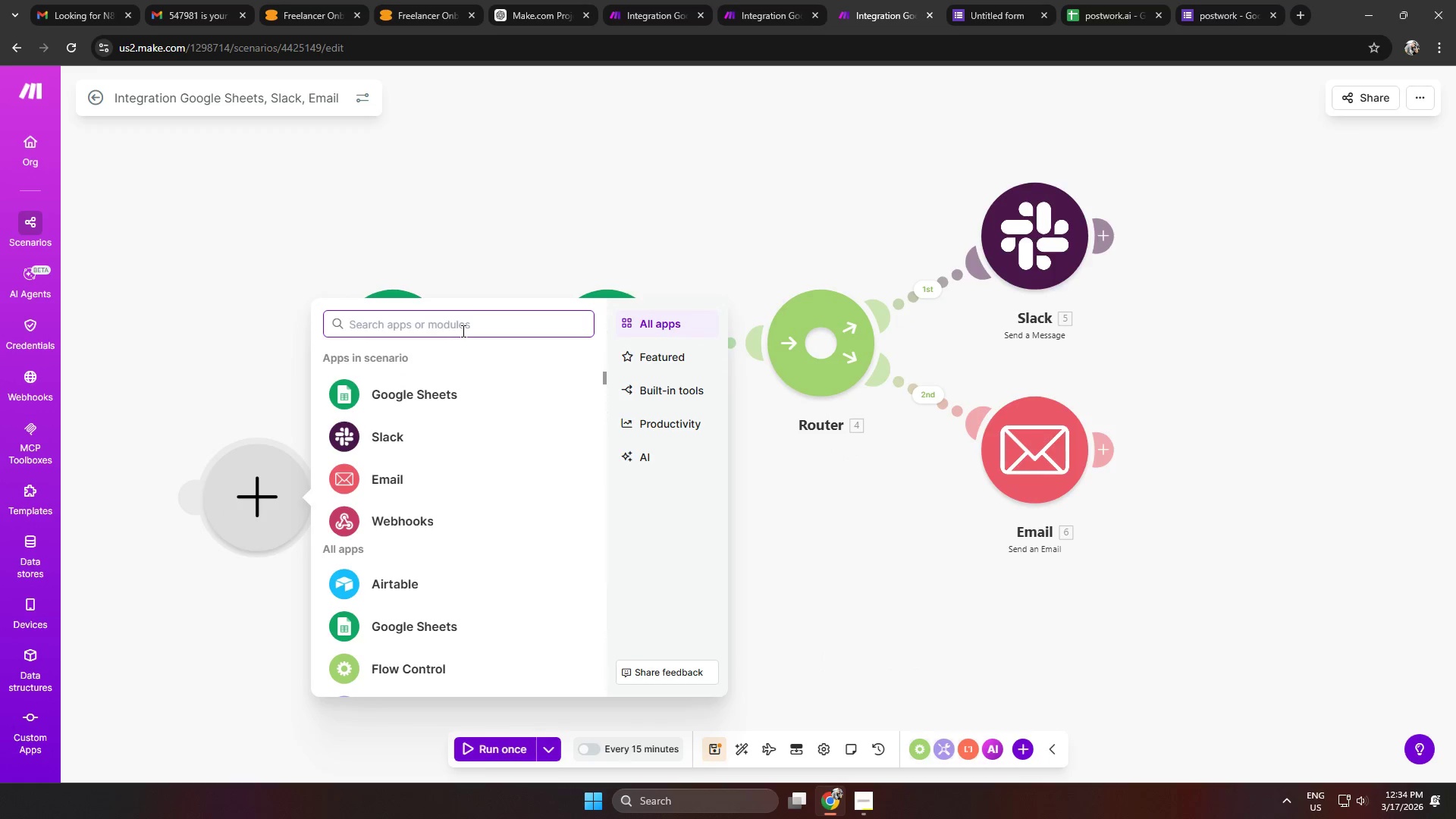 
type(webhook)
 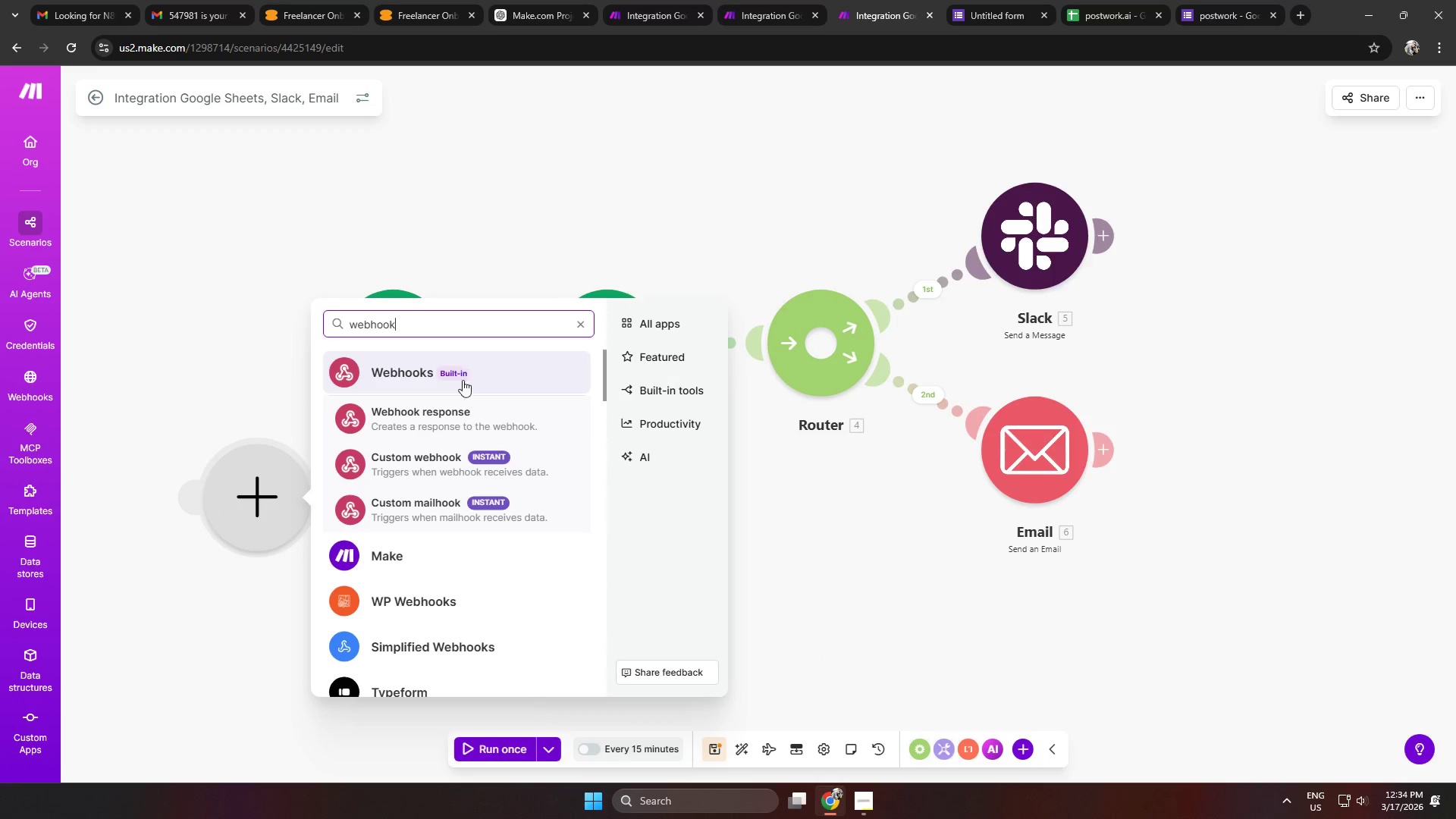 
left_click([435, 414])
 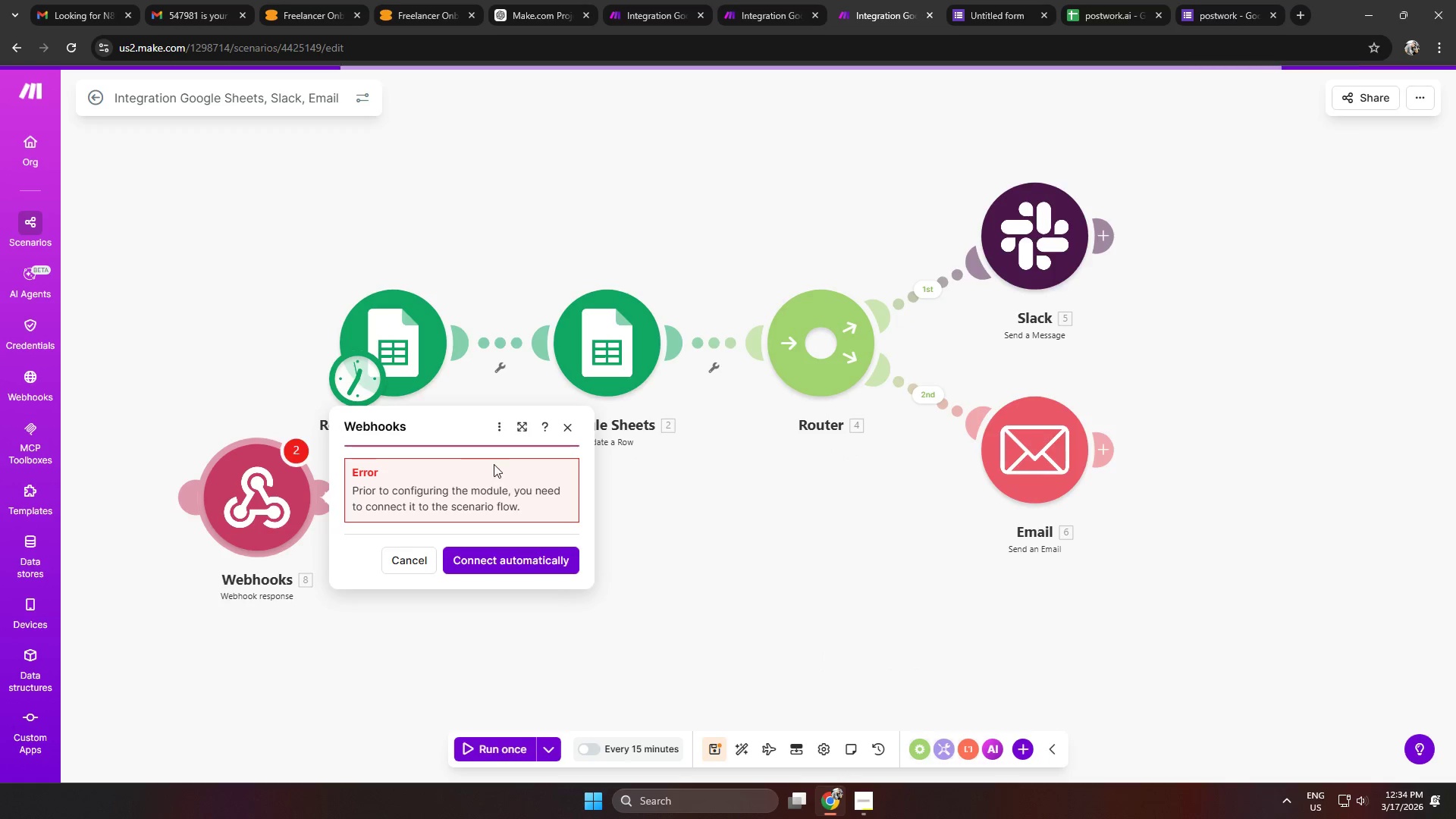 
left_click([569, 422])
 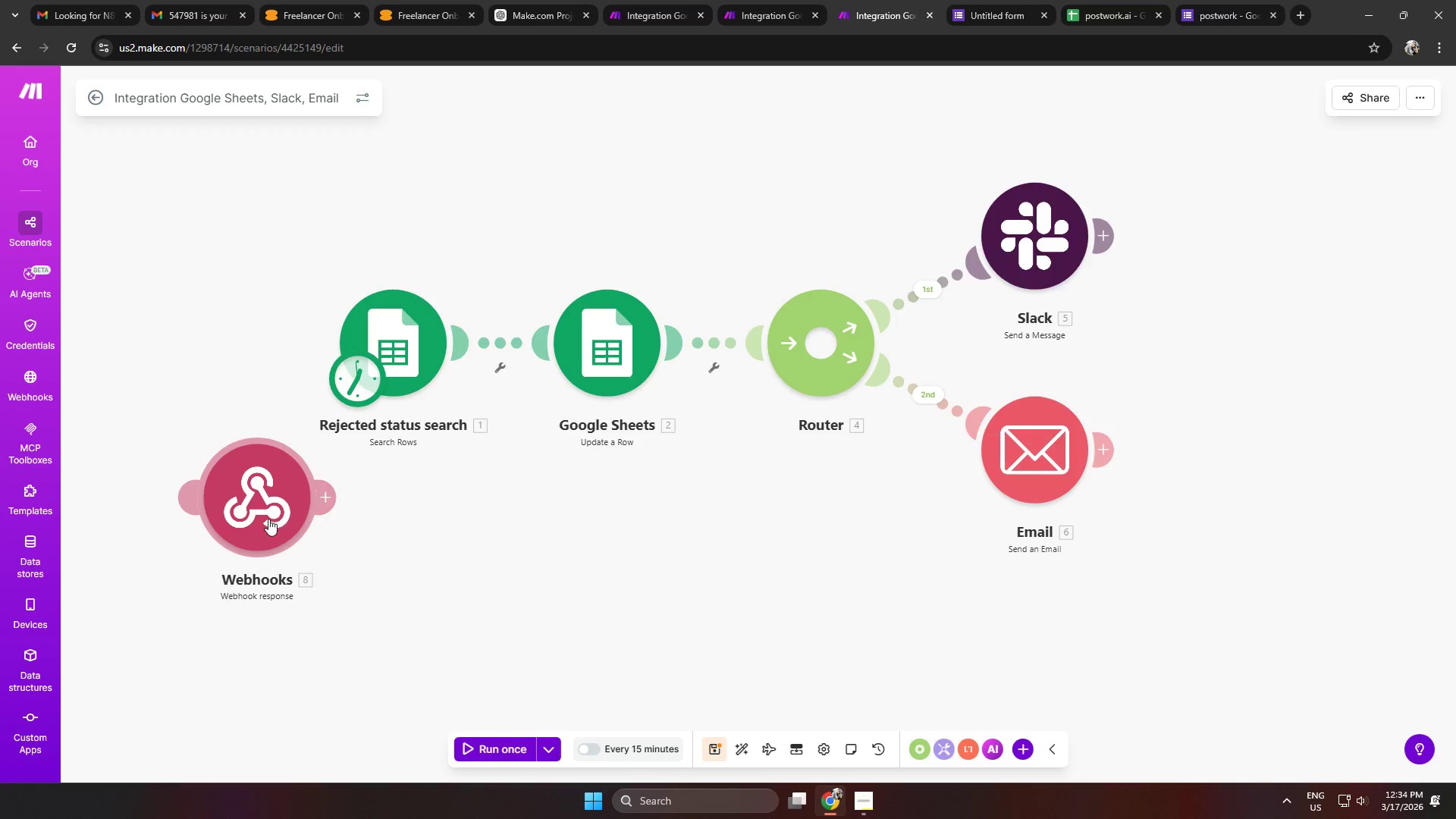 
right_click([257, 515])
 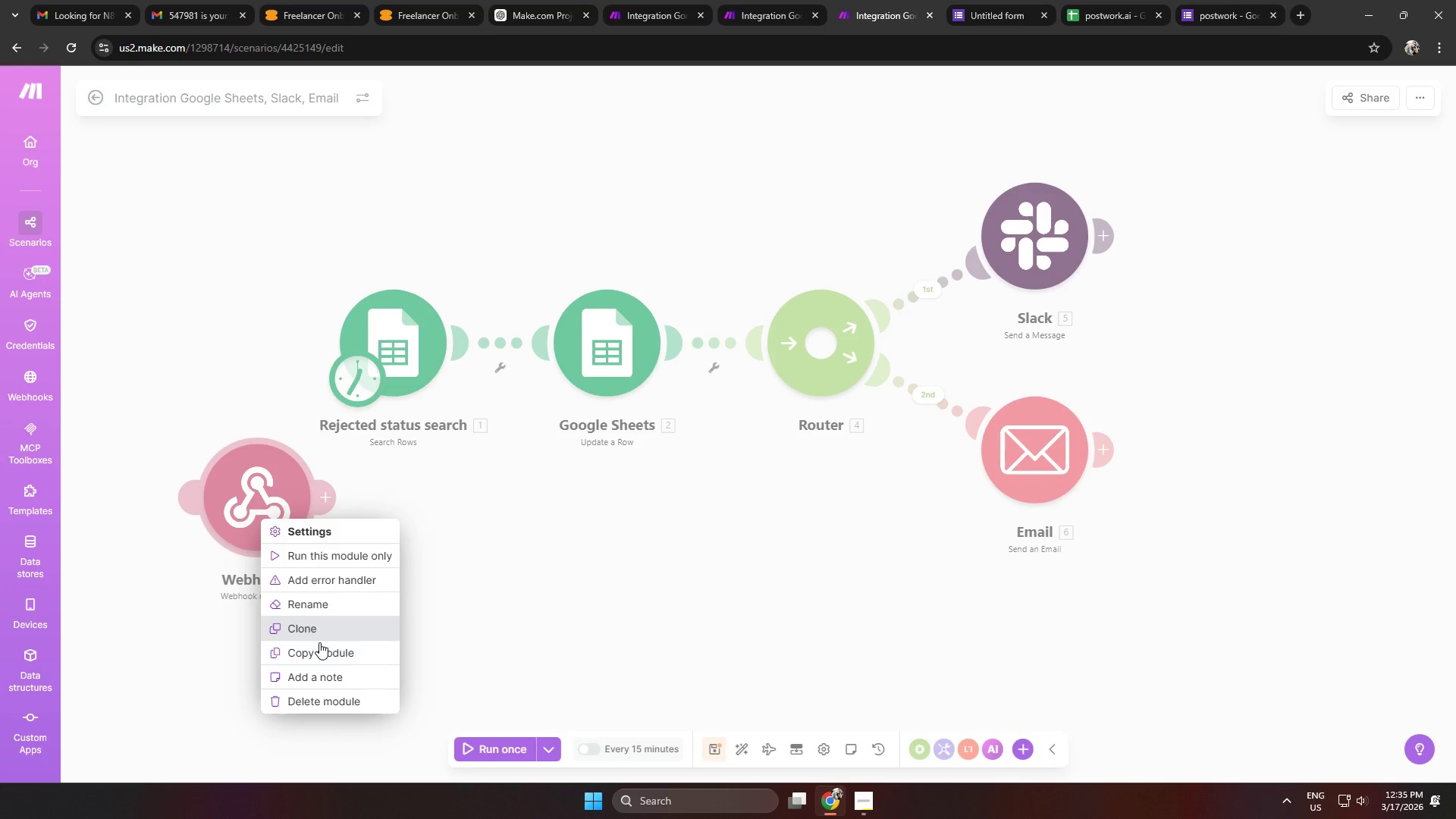 
left_click([328, 695])
 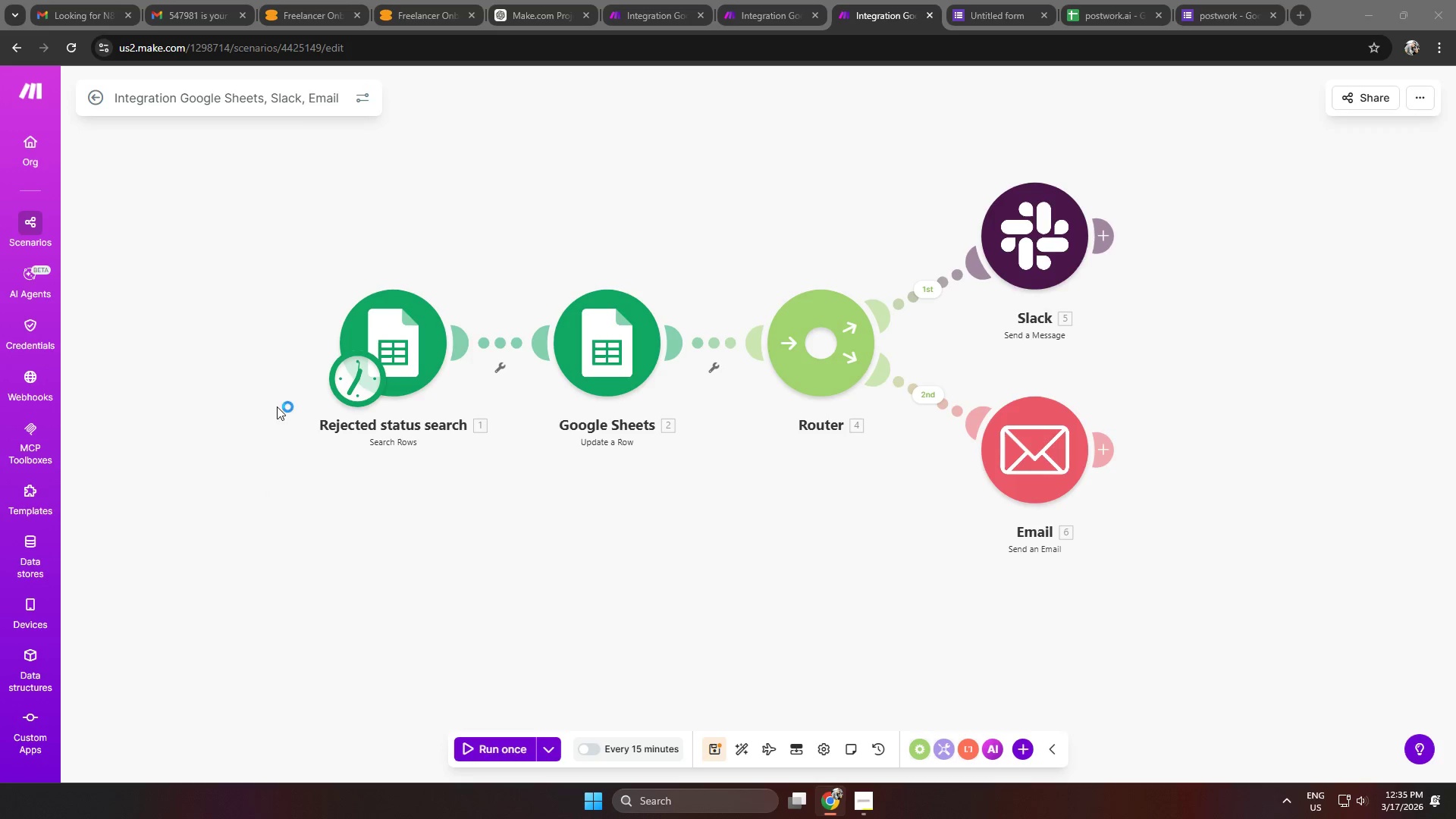 
right_click([209, 422])
 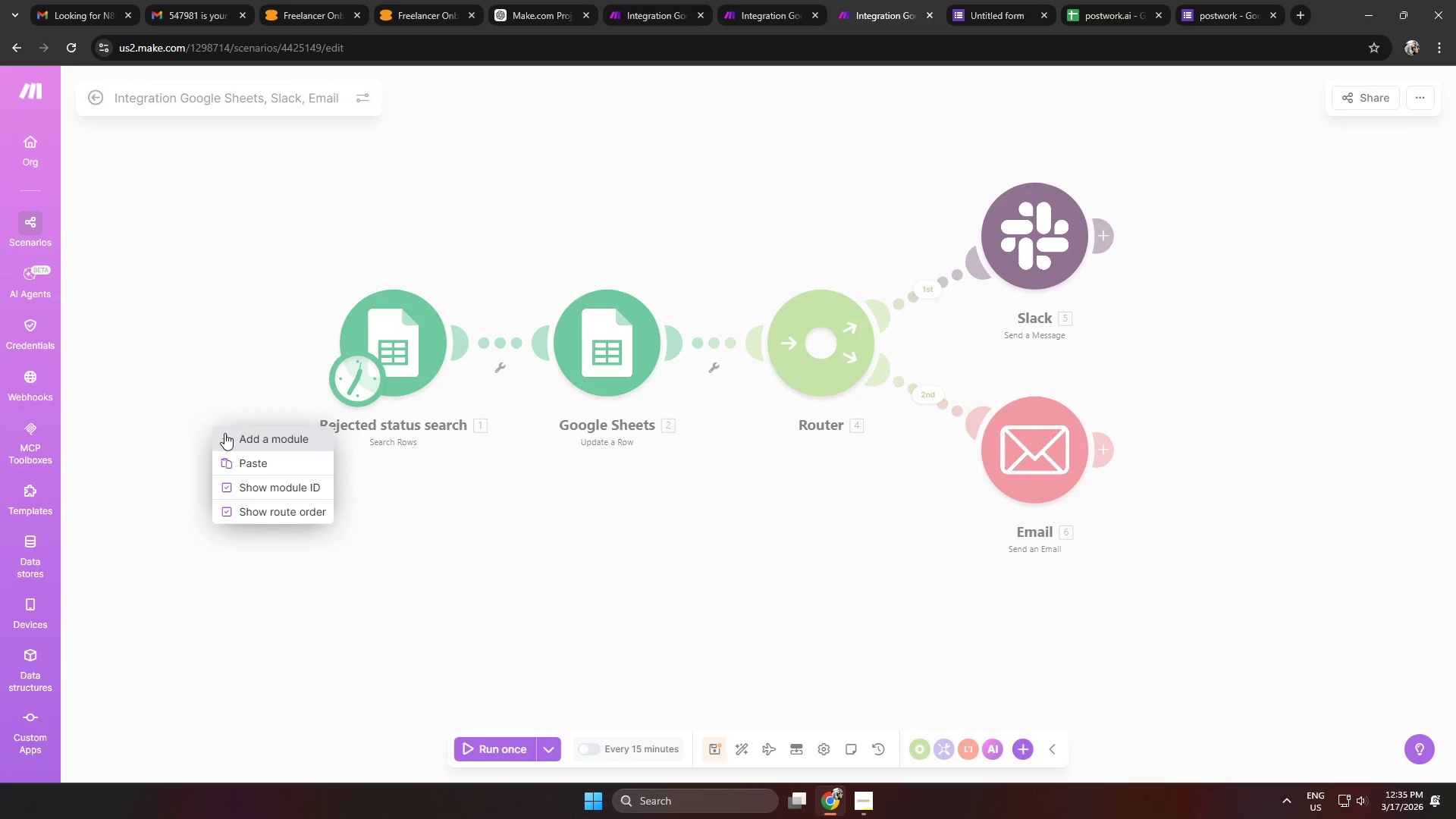 
left_click([228, 434])
 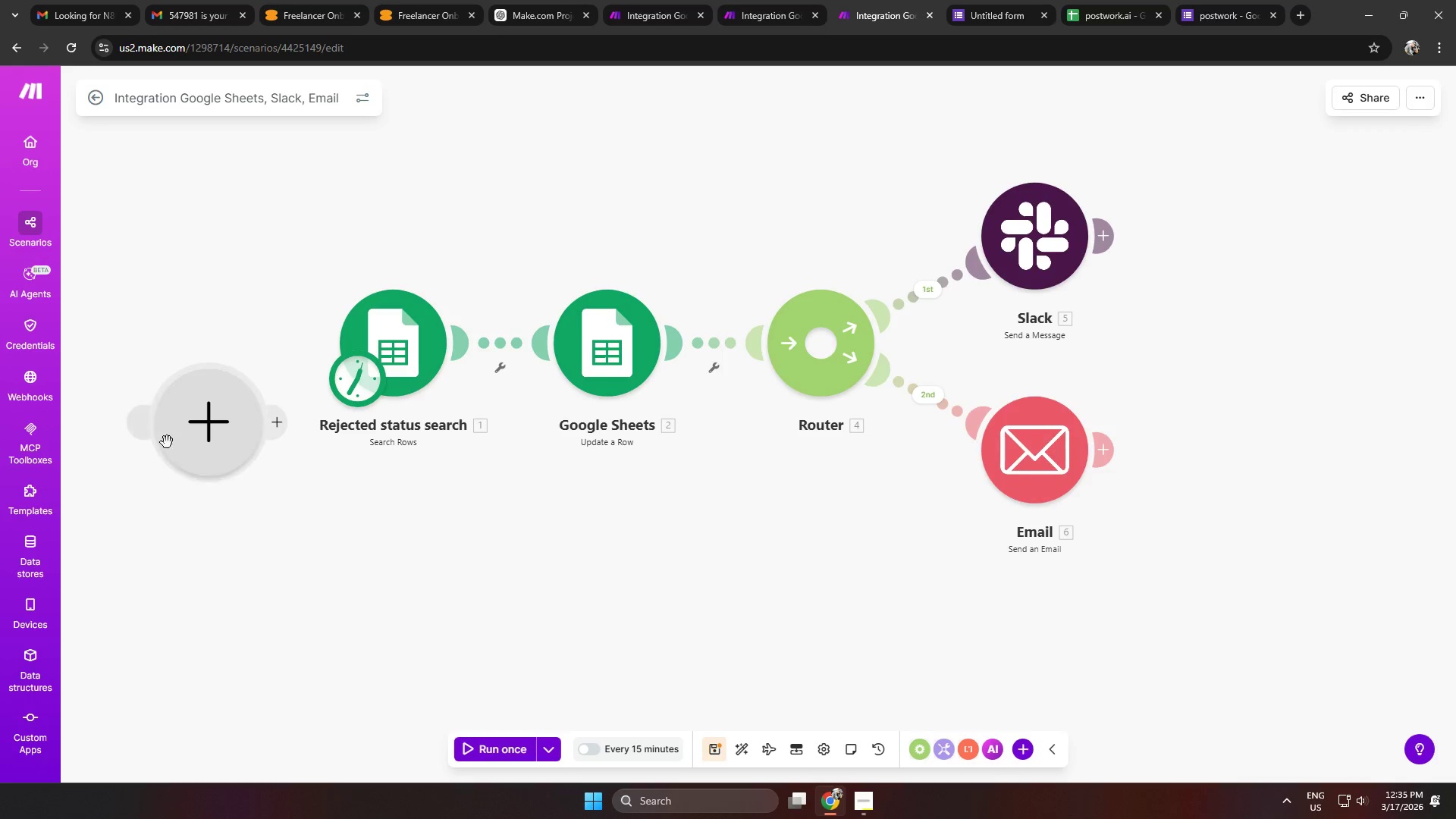 
double_click([206, 435])
 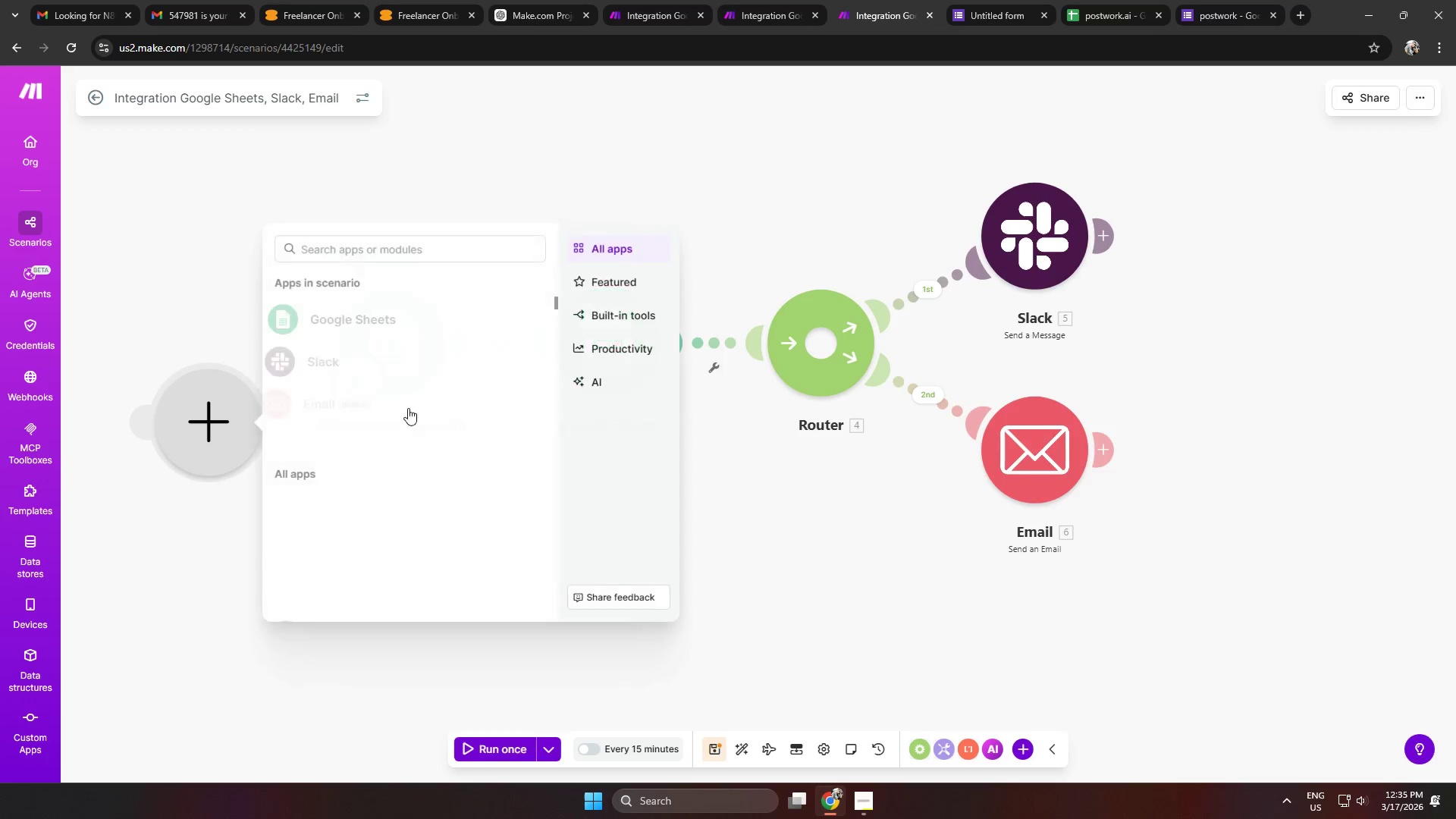 
type(webhook)
 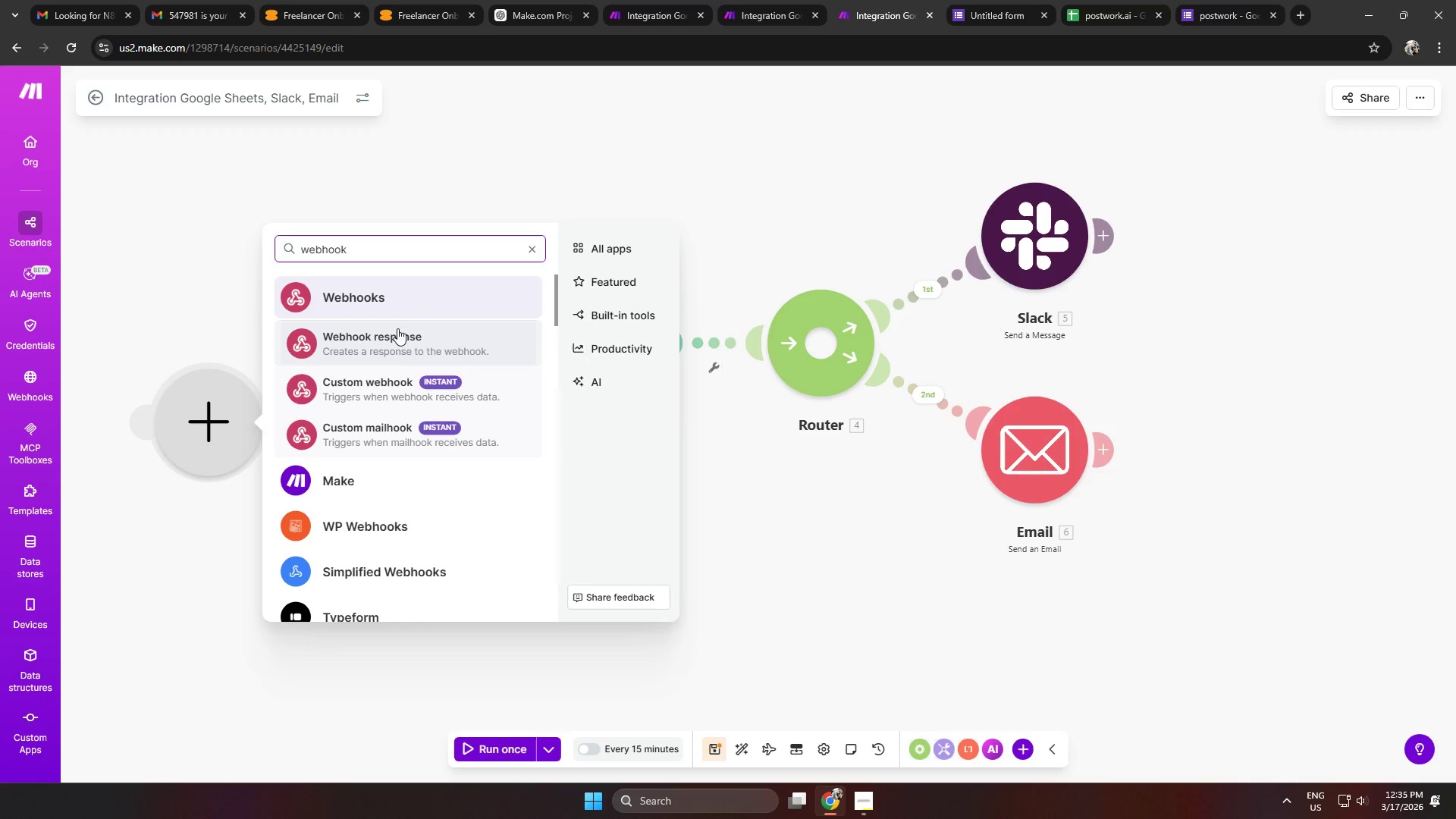 
left_click([397, 334])
 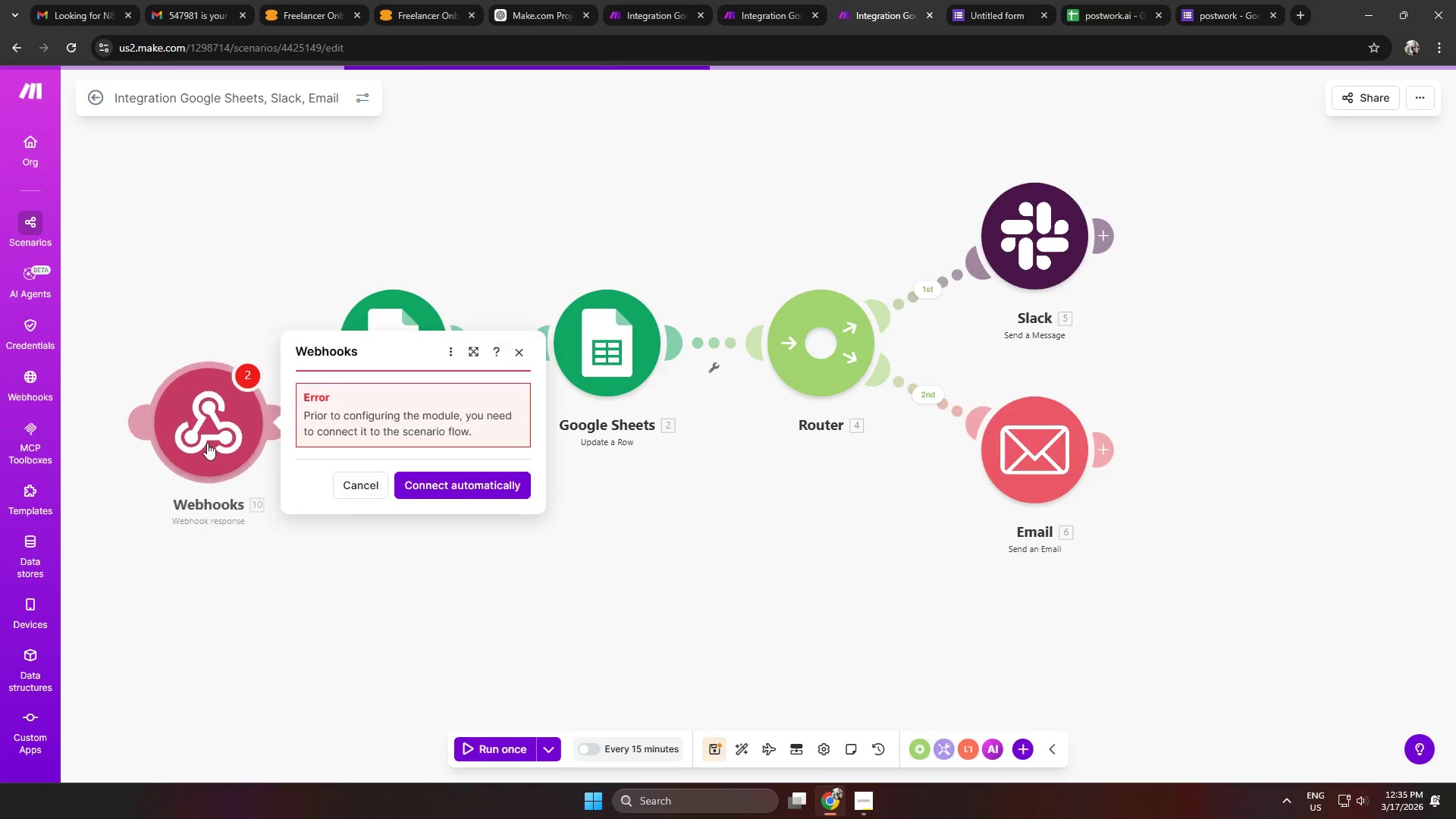 
left_click_drag(start_coordinate=[202, 431], to_coordinate=[160, 343])
 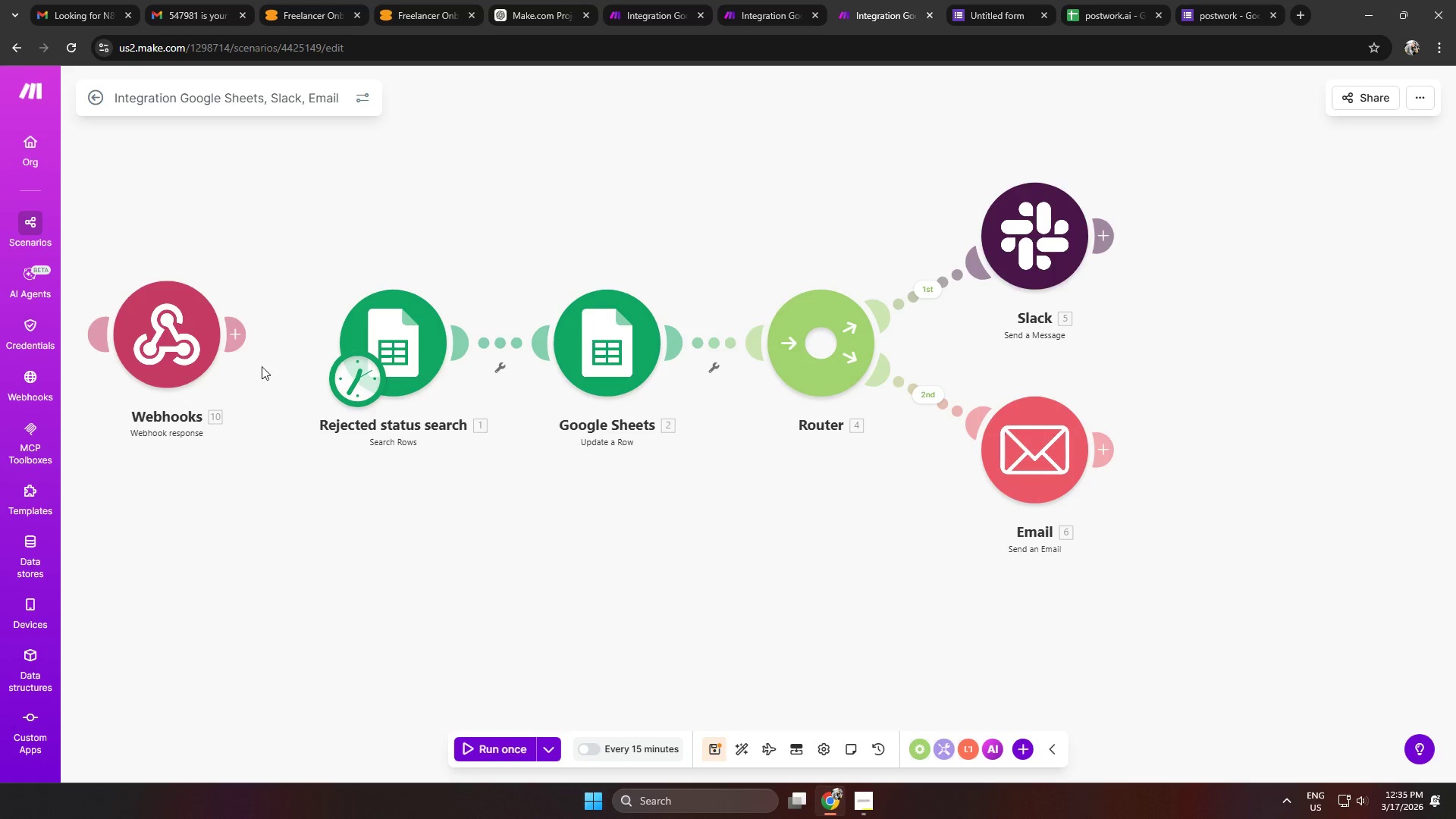 
left_click_drag(start_coordinate=[241, 343], to_coordinate=[346, 347])
 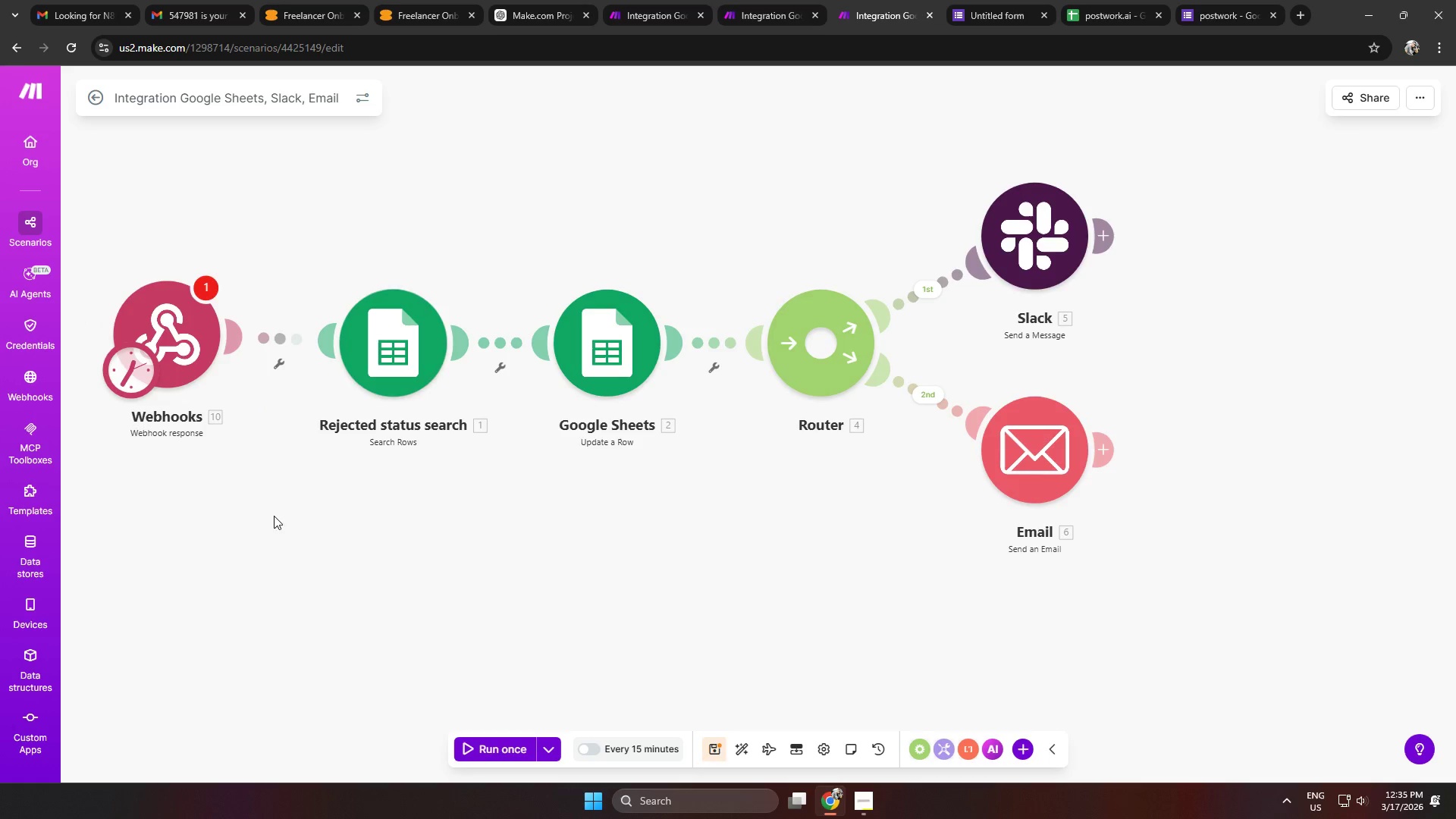 
left_click([263, 542])
 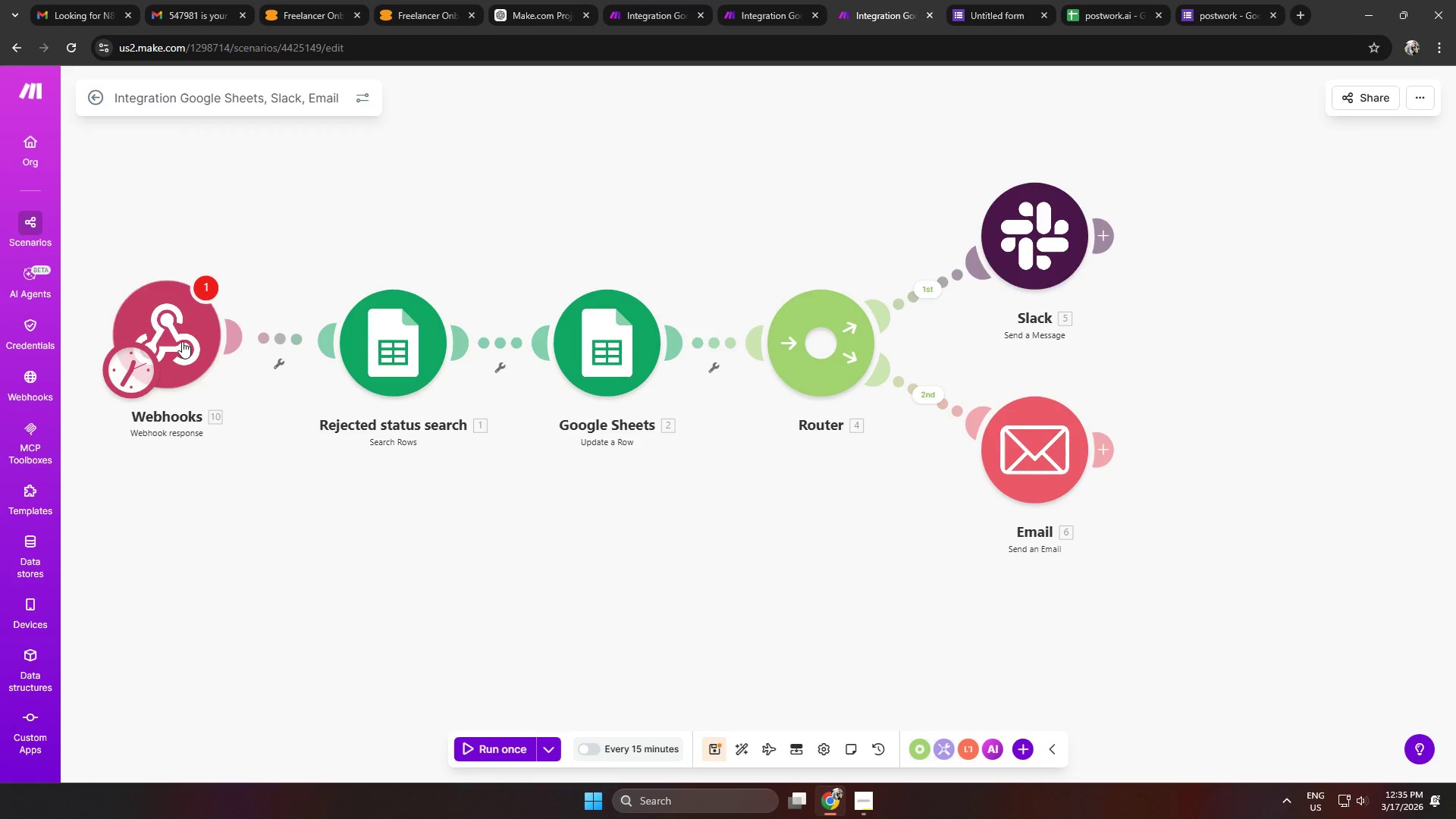 
left_click_drag(start_coordinate=[158, 313], to_coordinate=[173, 350])
 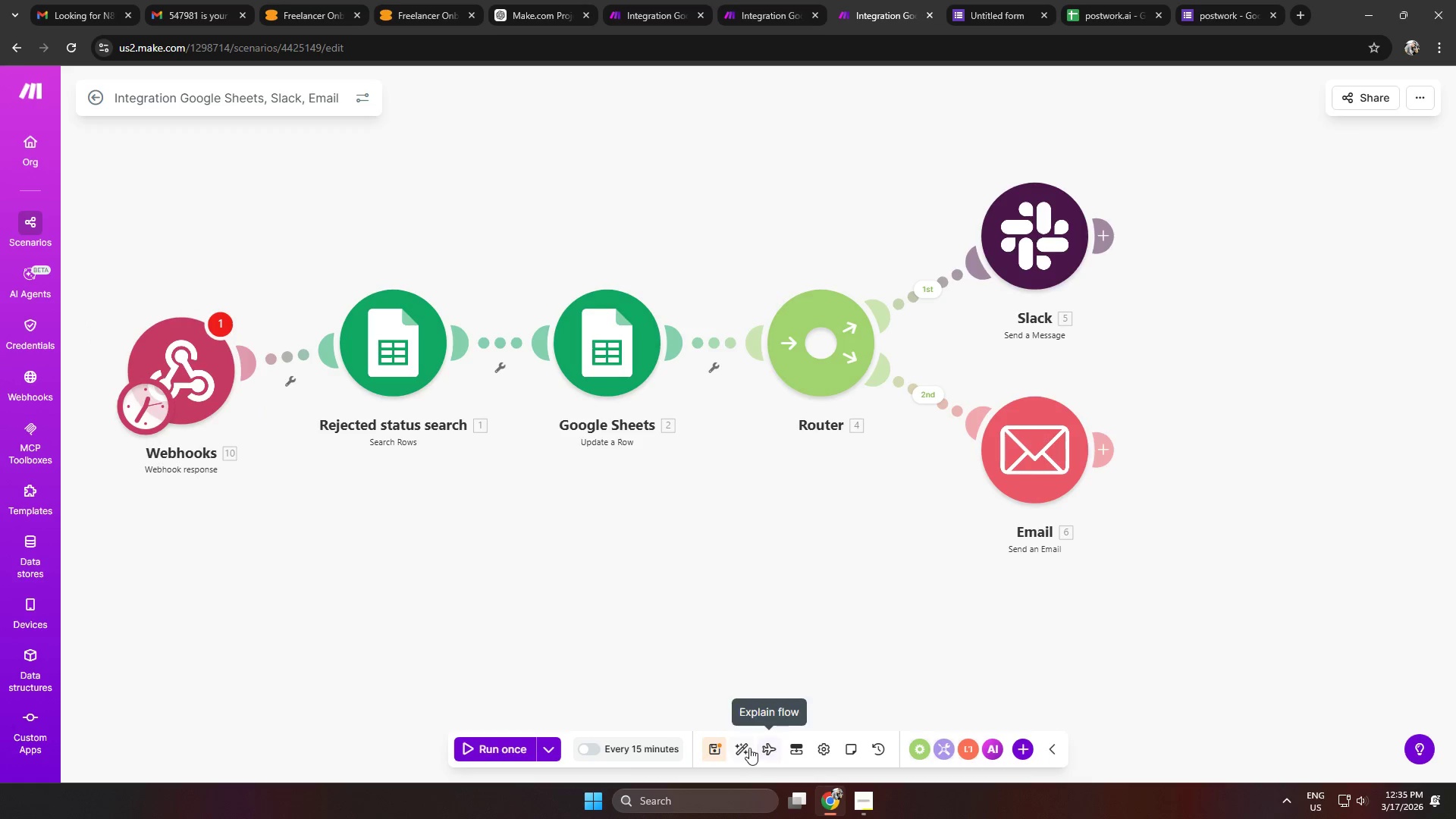 
left_click([746, 748])
 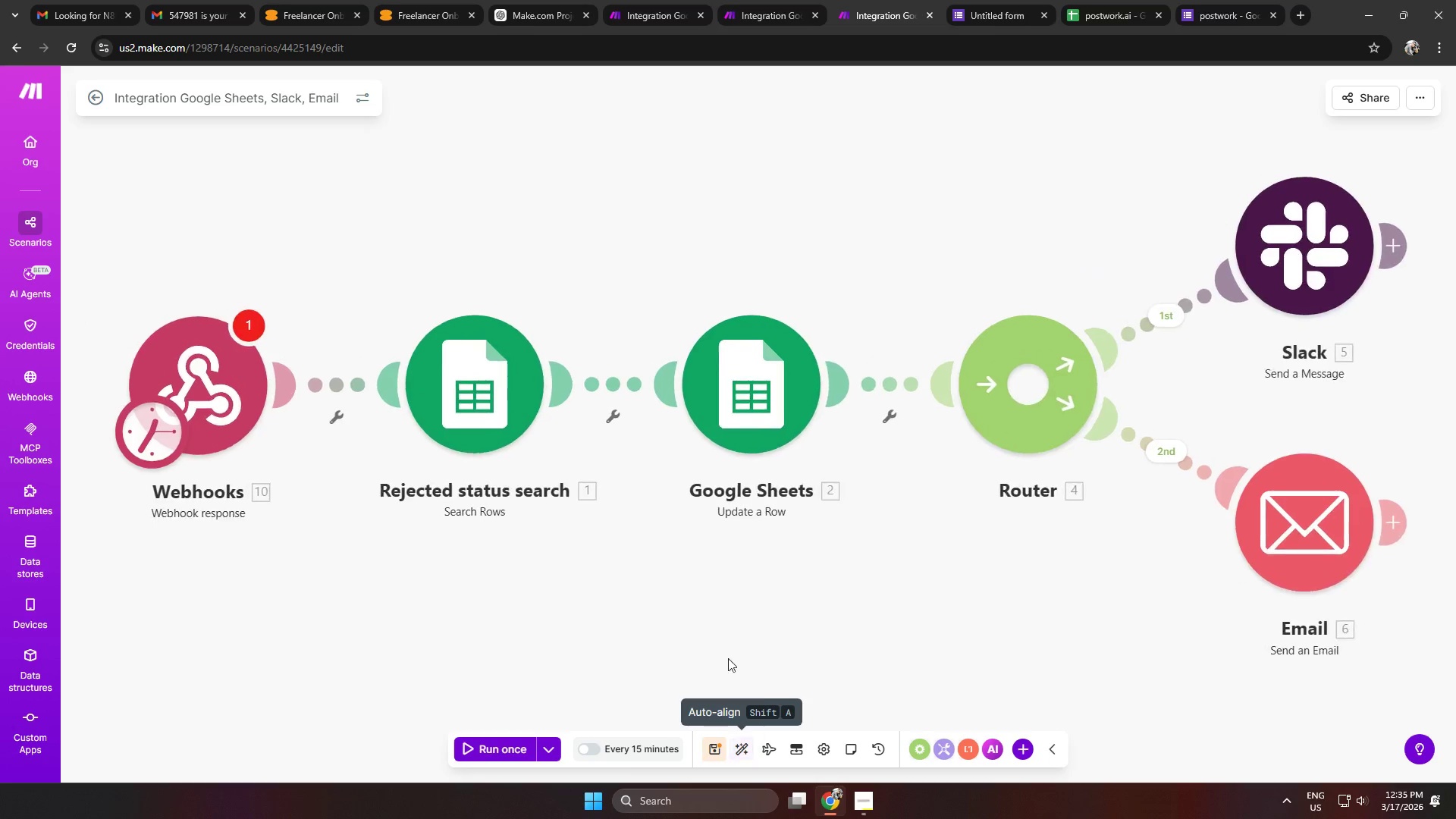 
hold_key(key=ControlLeft, duration=0.8)
left_click_drag(start_coordinate=[692, 617], to_coordinate=[677, 582])
 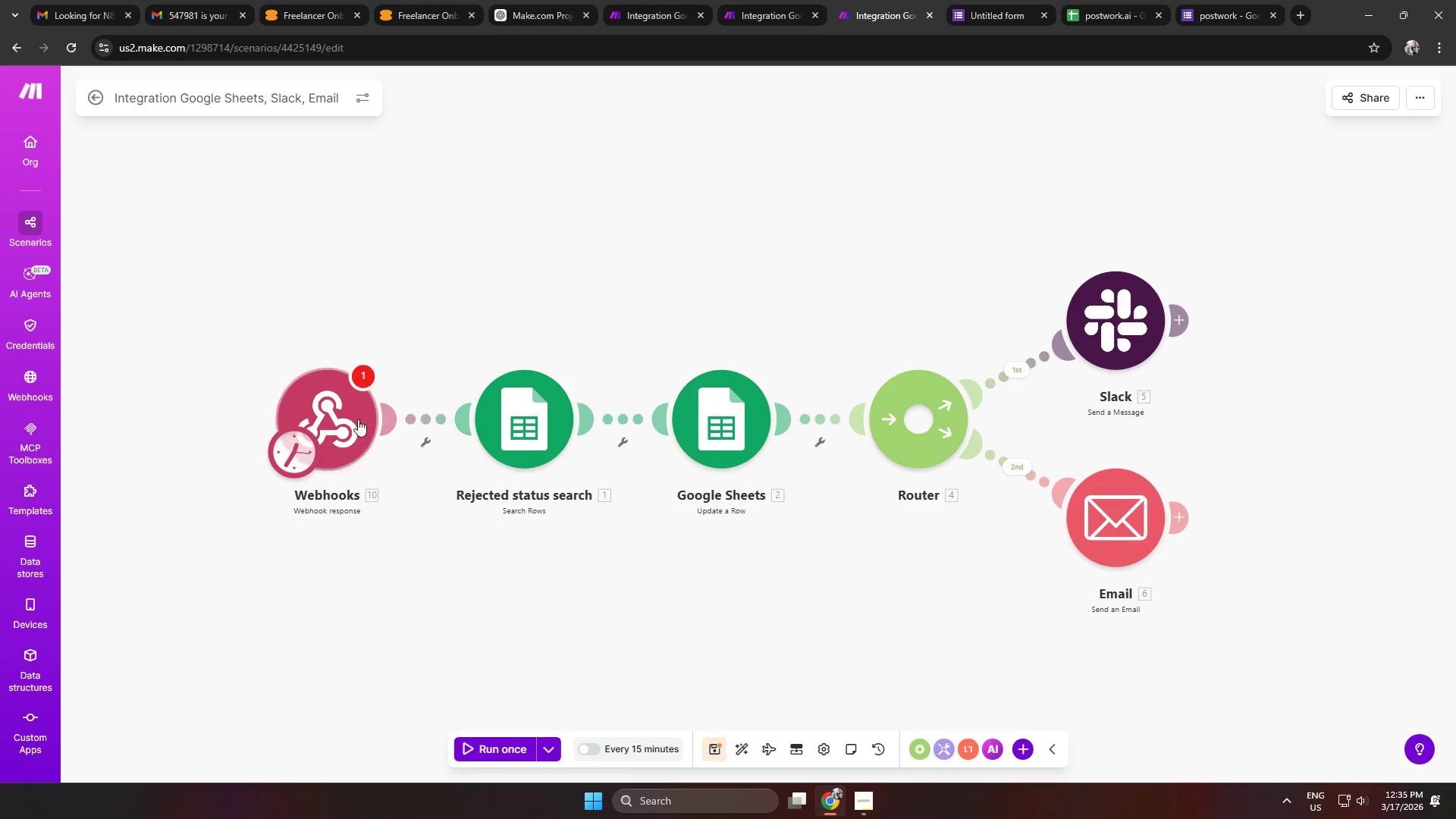 
scroll: coordinate [682, 617], scroll_direction: down, amount: 4.0
 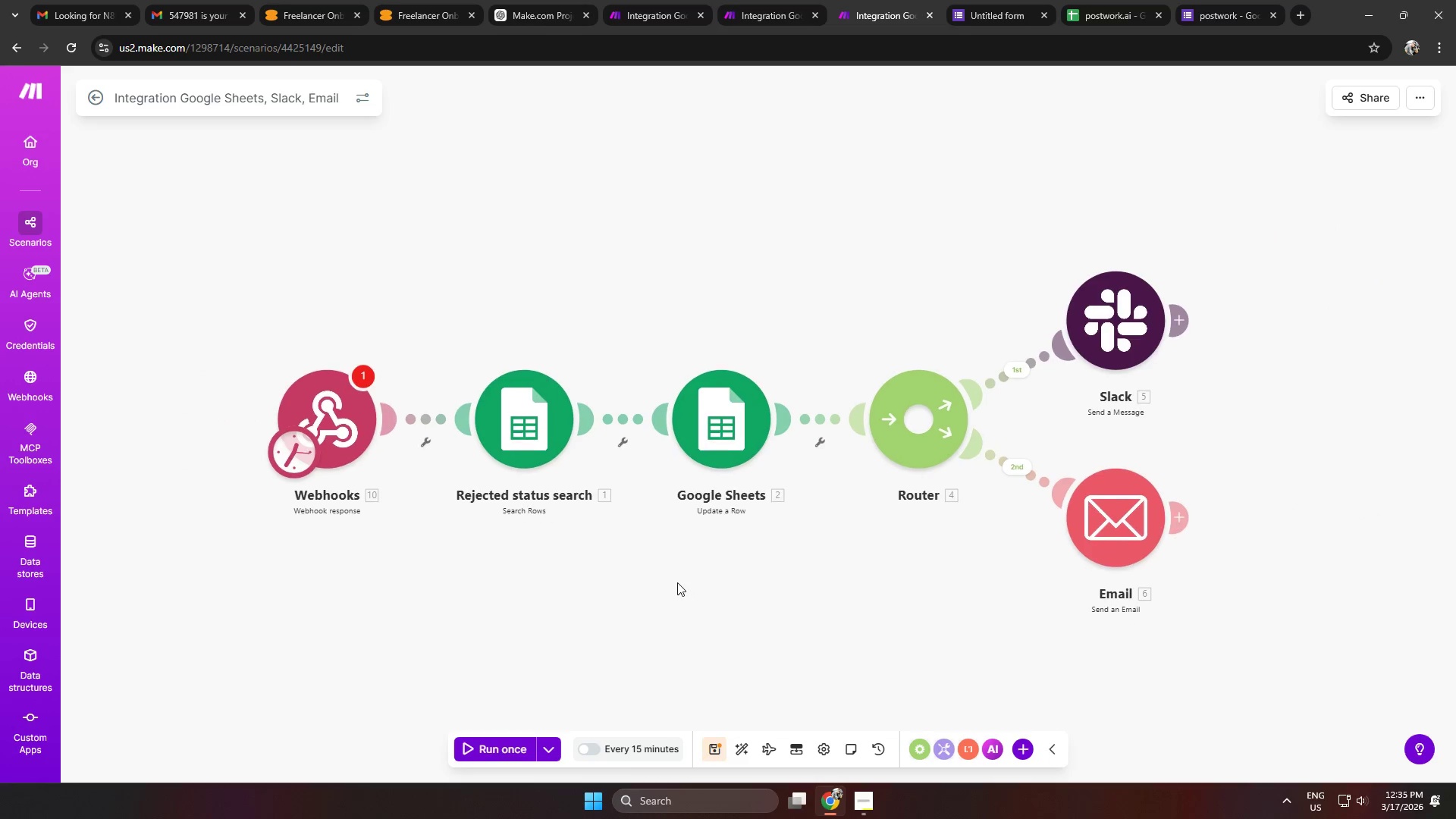 
left_click_drag(start_coordinate=[342, 427], to_coordinate=[297, 428])
 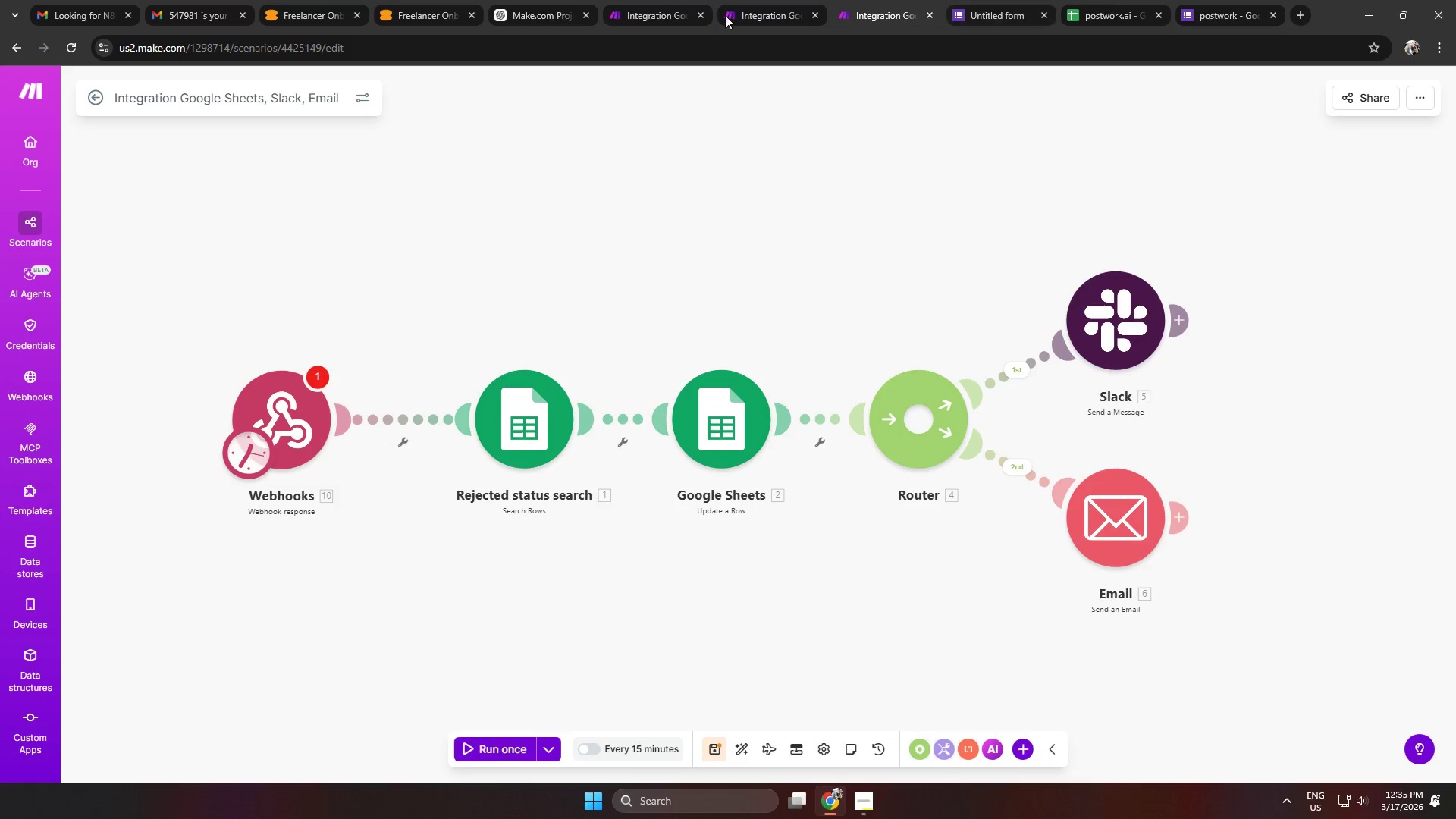 
left_click([520, 9])
 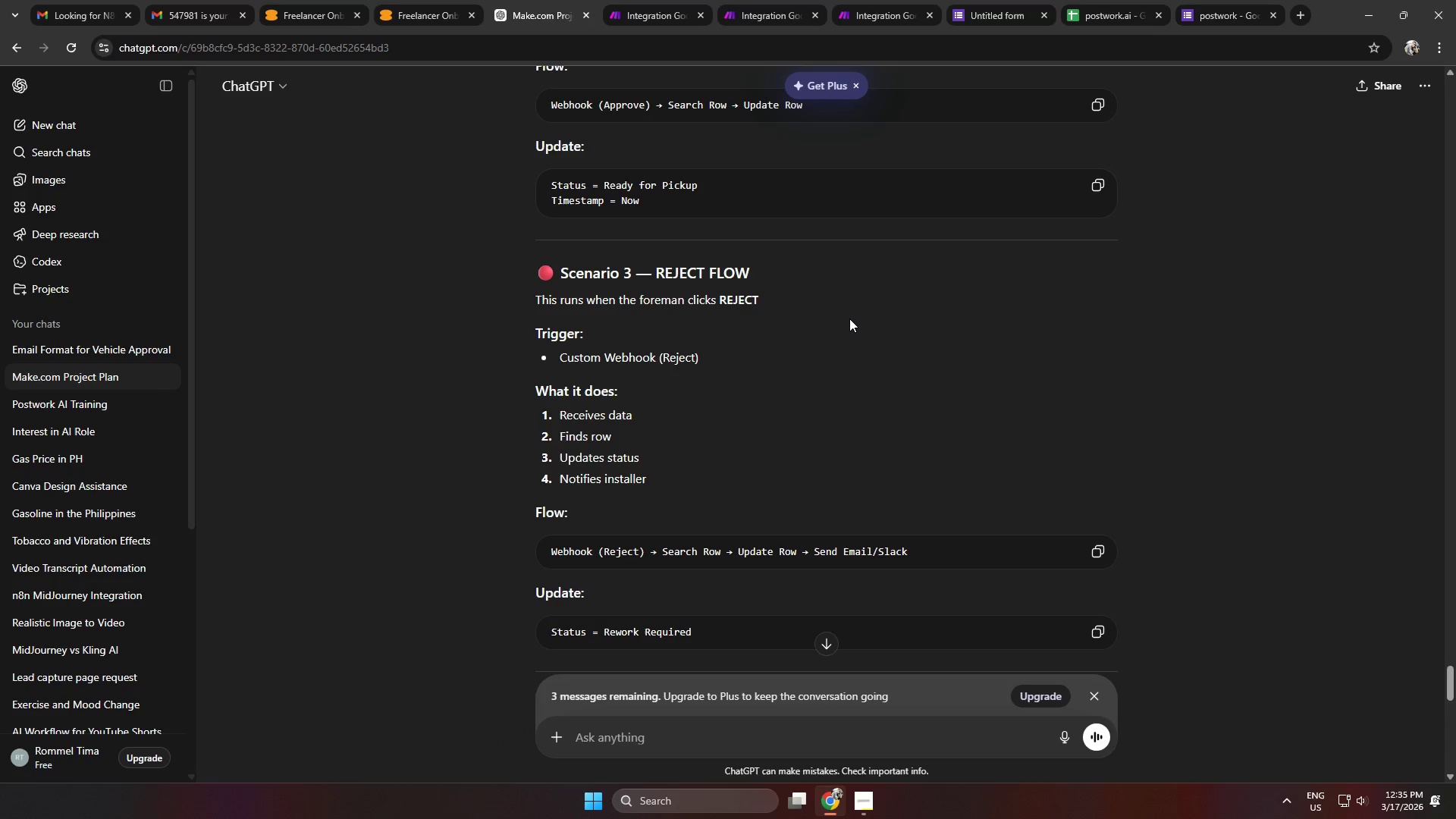 
scroll: coordinate [874, 509], scroll_direction: down, amount: 8.0
 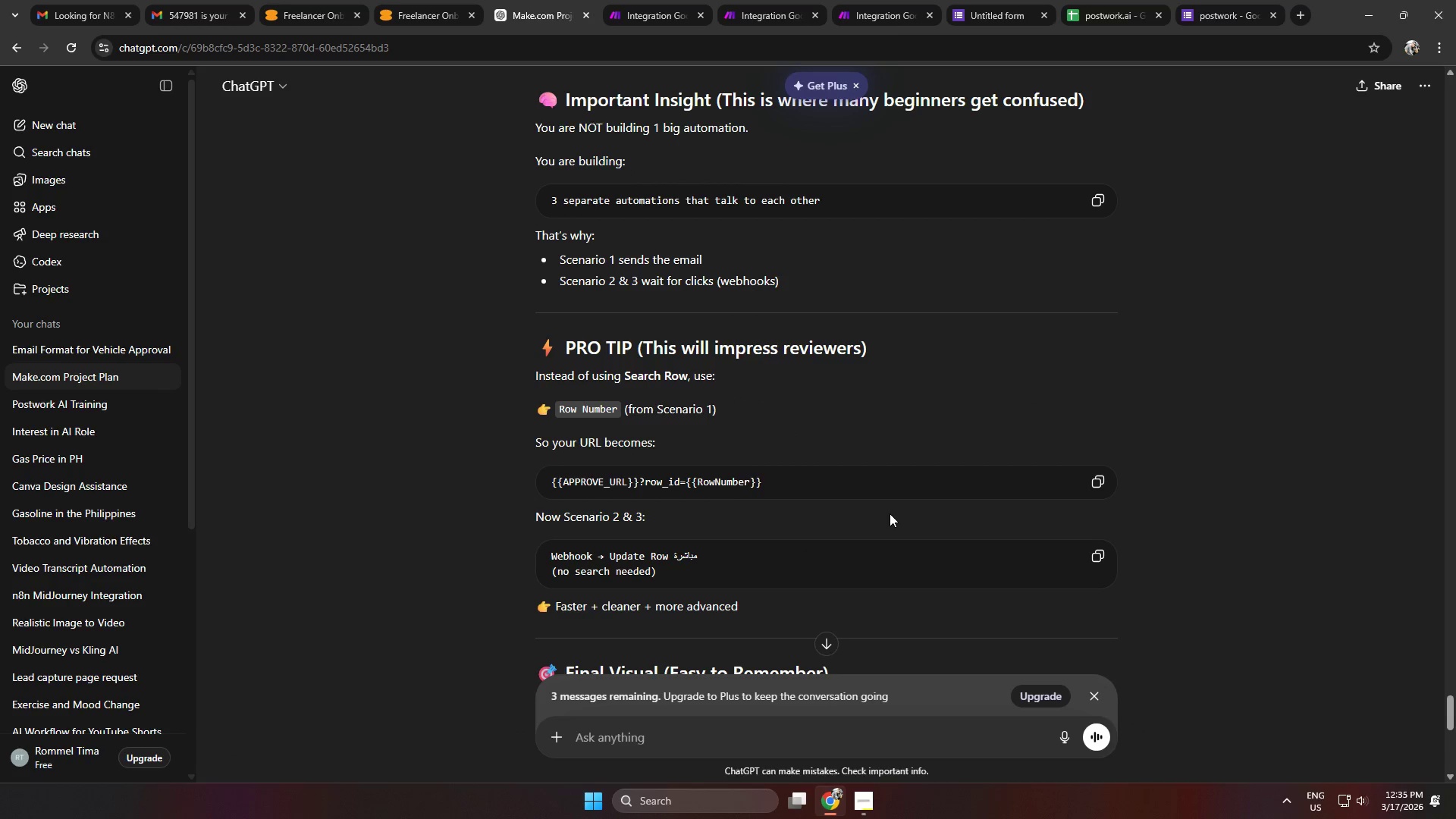 
scroll: coordinate [908, 522], scroll_direction: up, amount: 22.0
 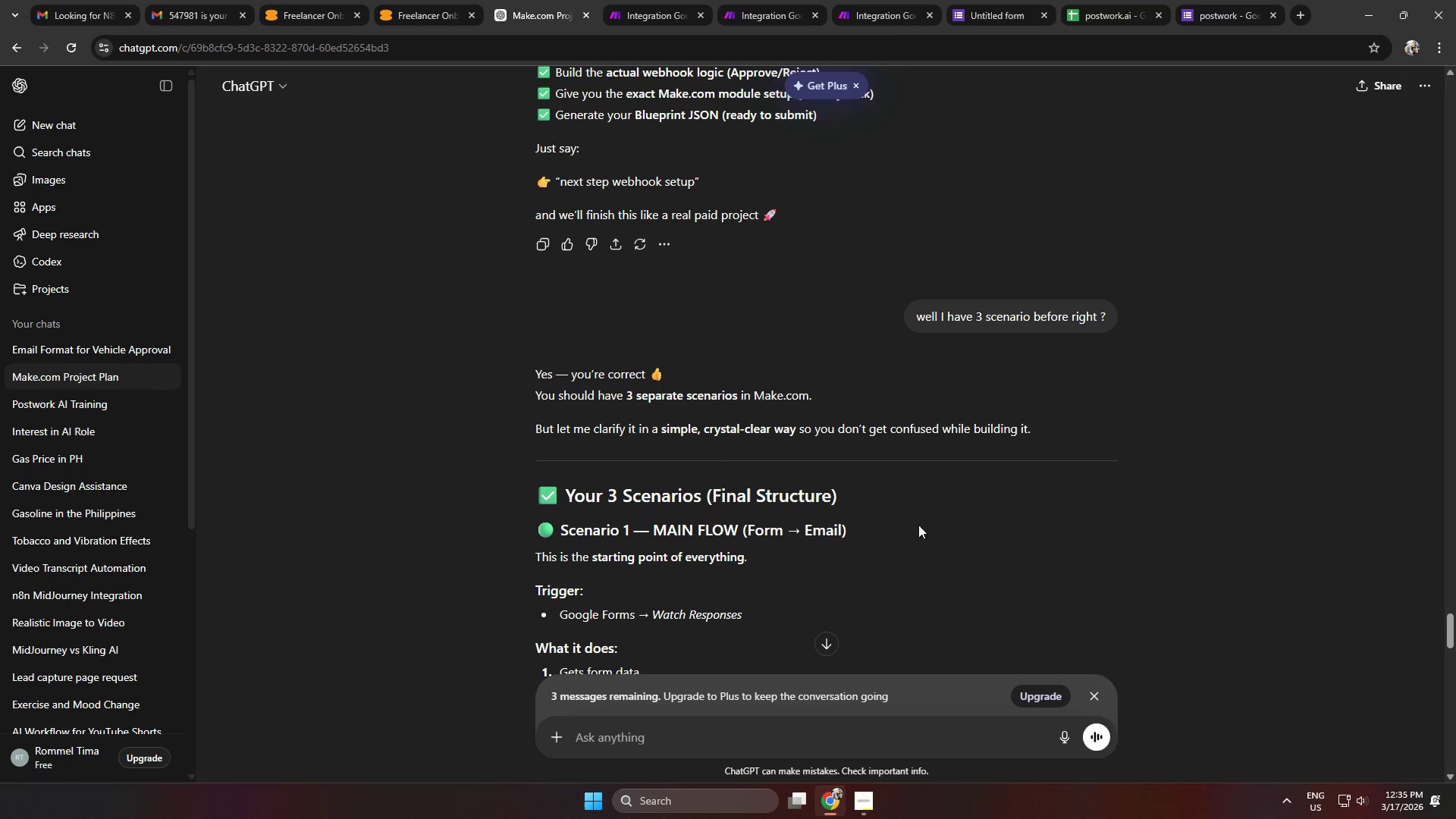 
scroll: coordinate [1026, 453], scroll_direction: down, amount: 8.0
 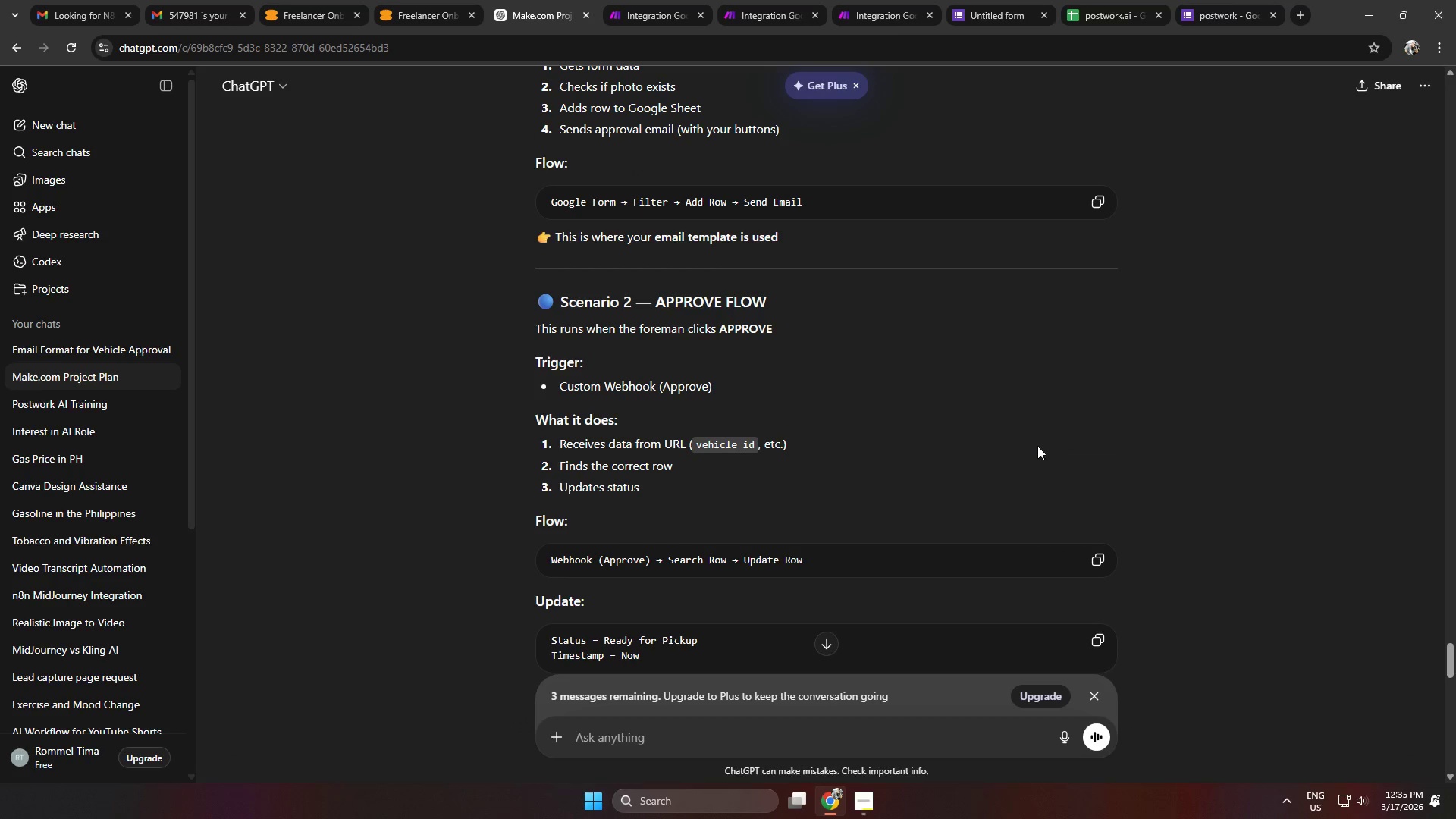 
scroll: coordinate [1040, 445], scroll_direction: down, amount: 1.0
 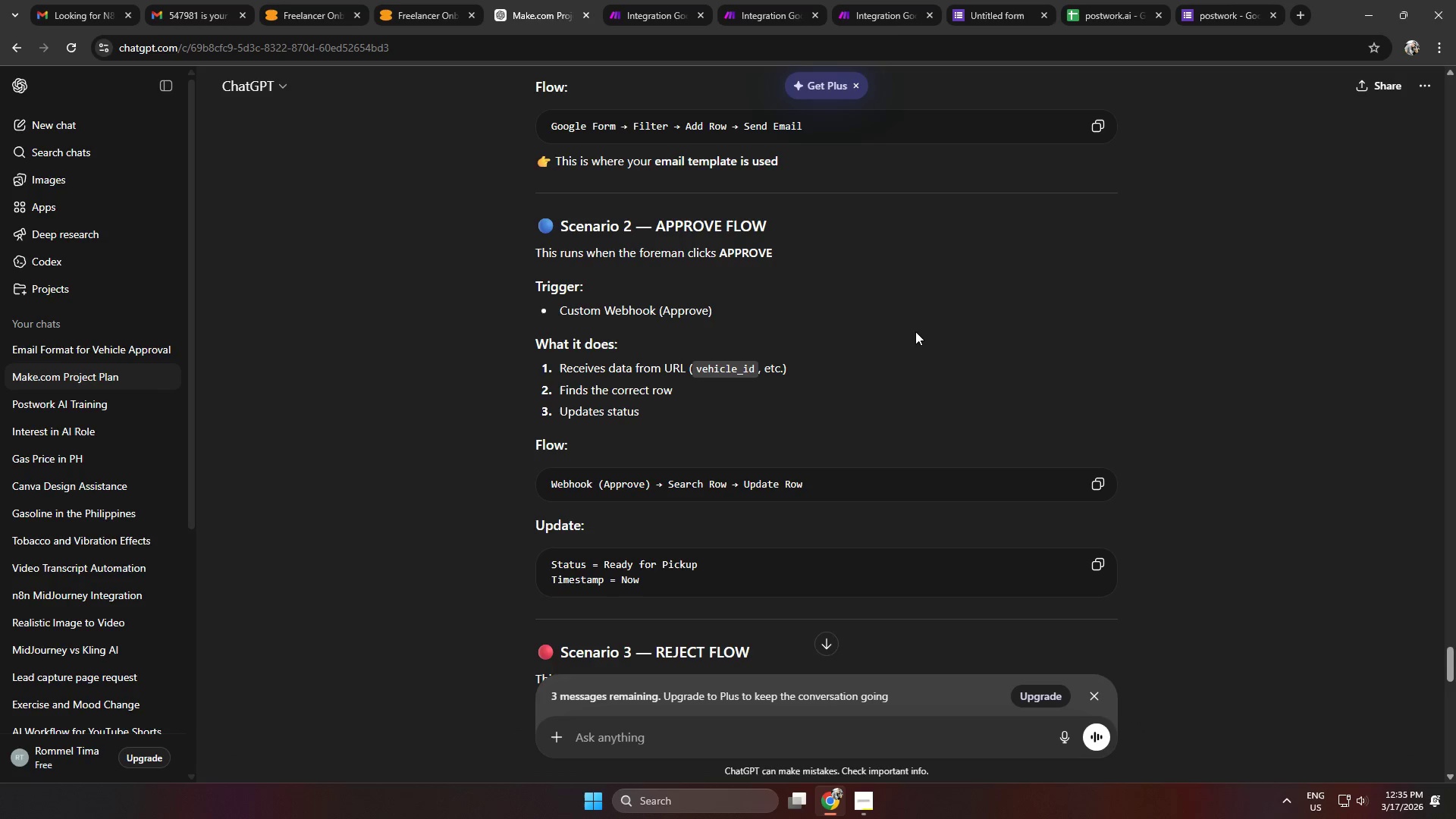 
wait(8.6)
 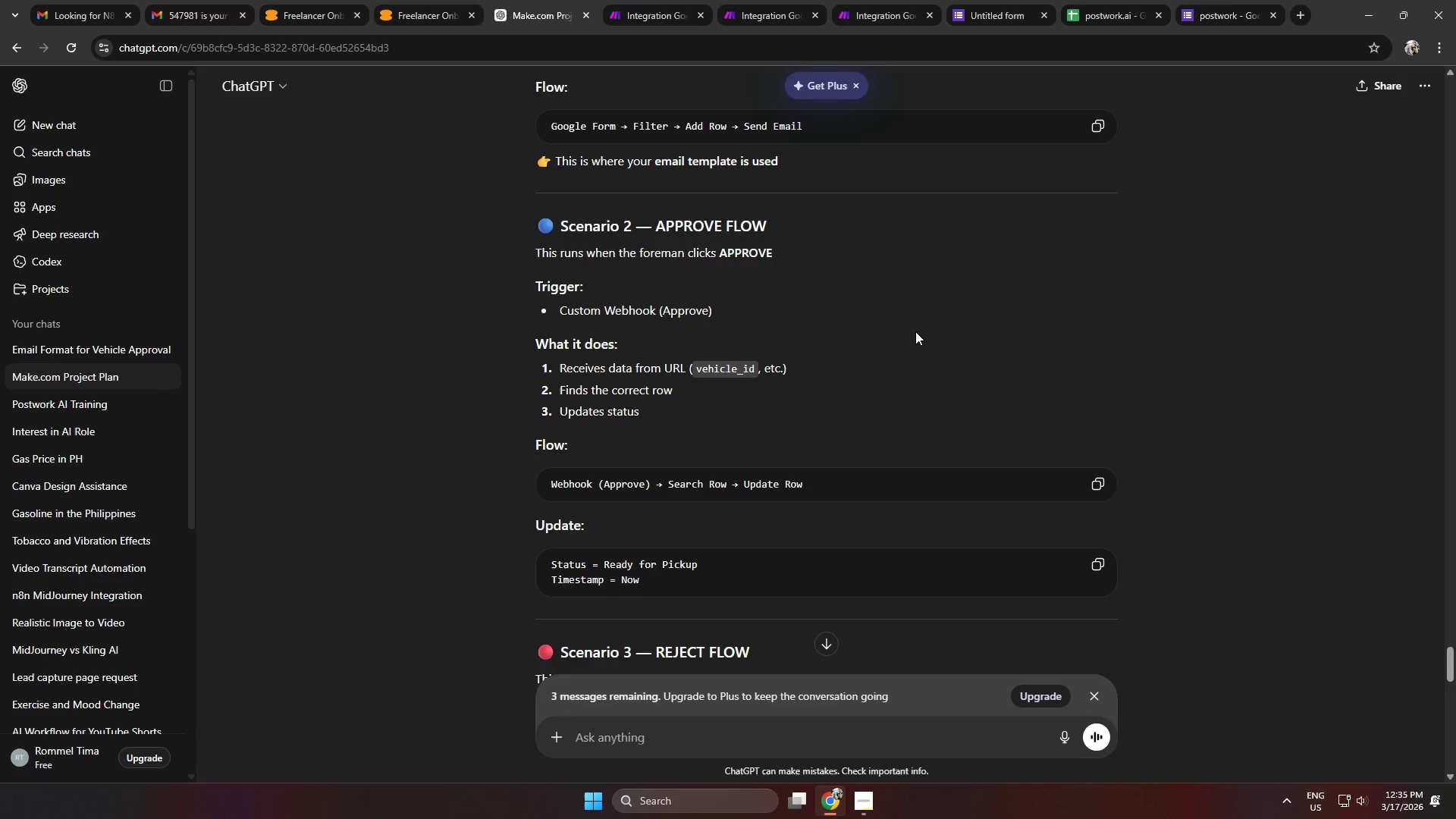 
scroll: coordinate [934, 304], scroll_direction: down, amount: 3.0
 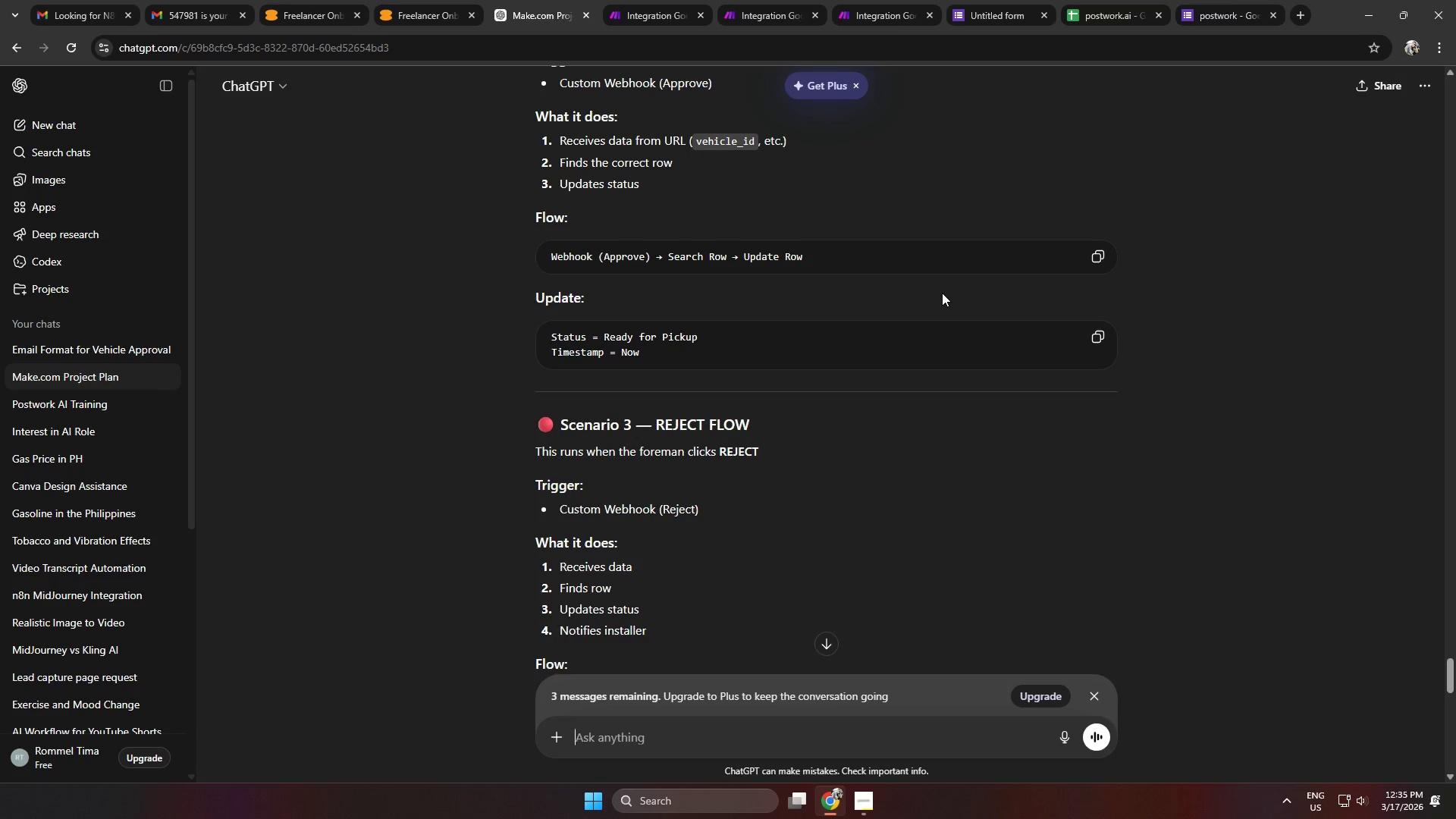 
scroll: coordinate [942, 293], scroll_direction: up, amount: 2.0
 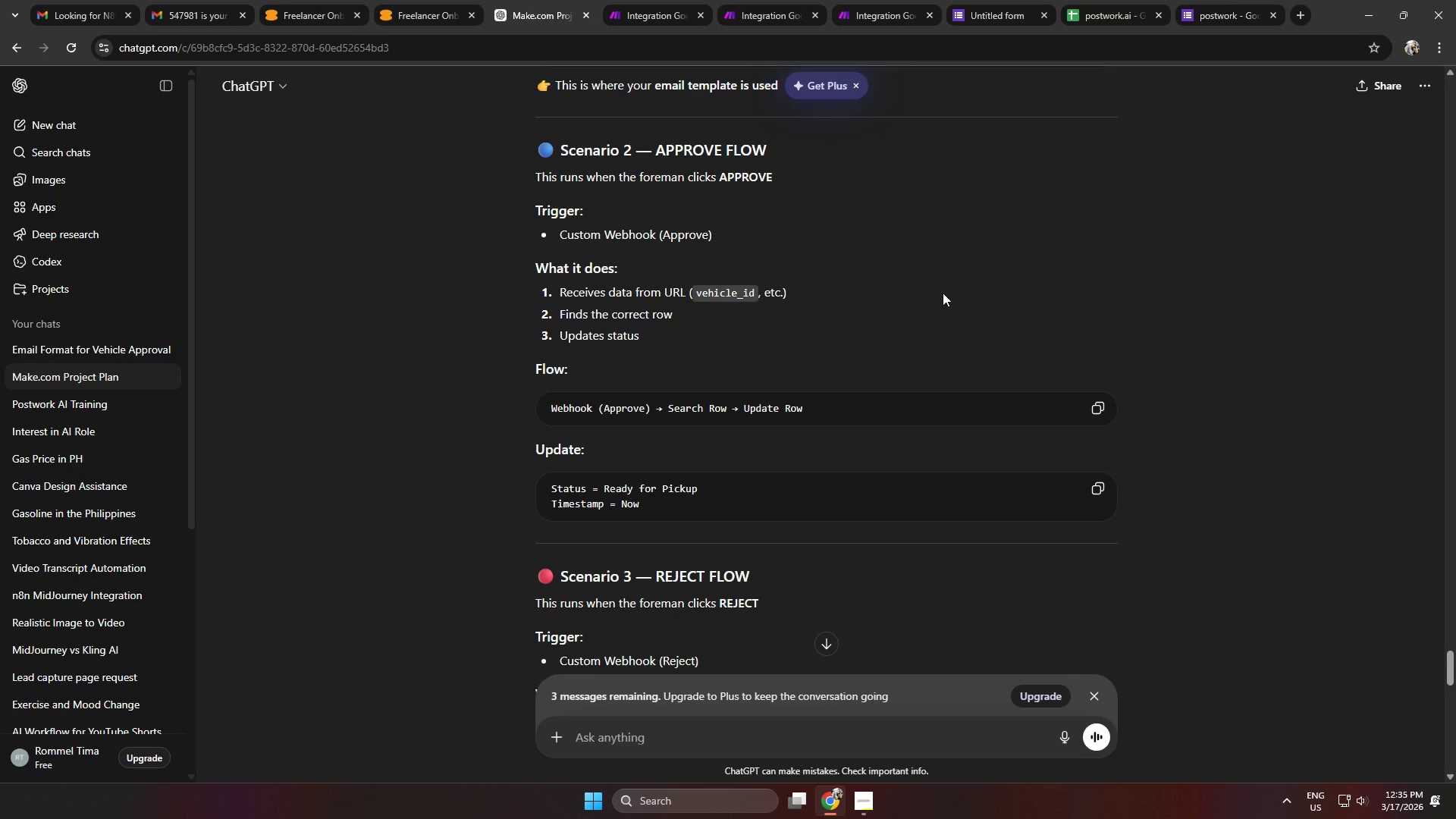 
scroll: coordinate [937, 306], scroll_direction: down, amount: 7.0
 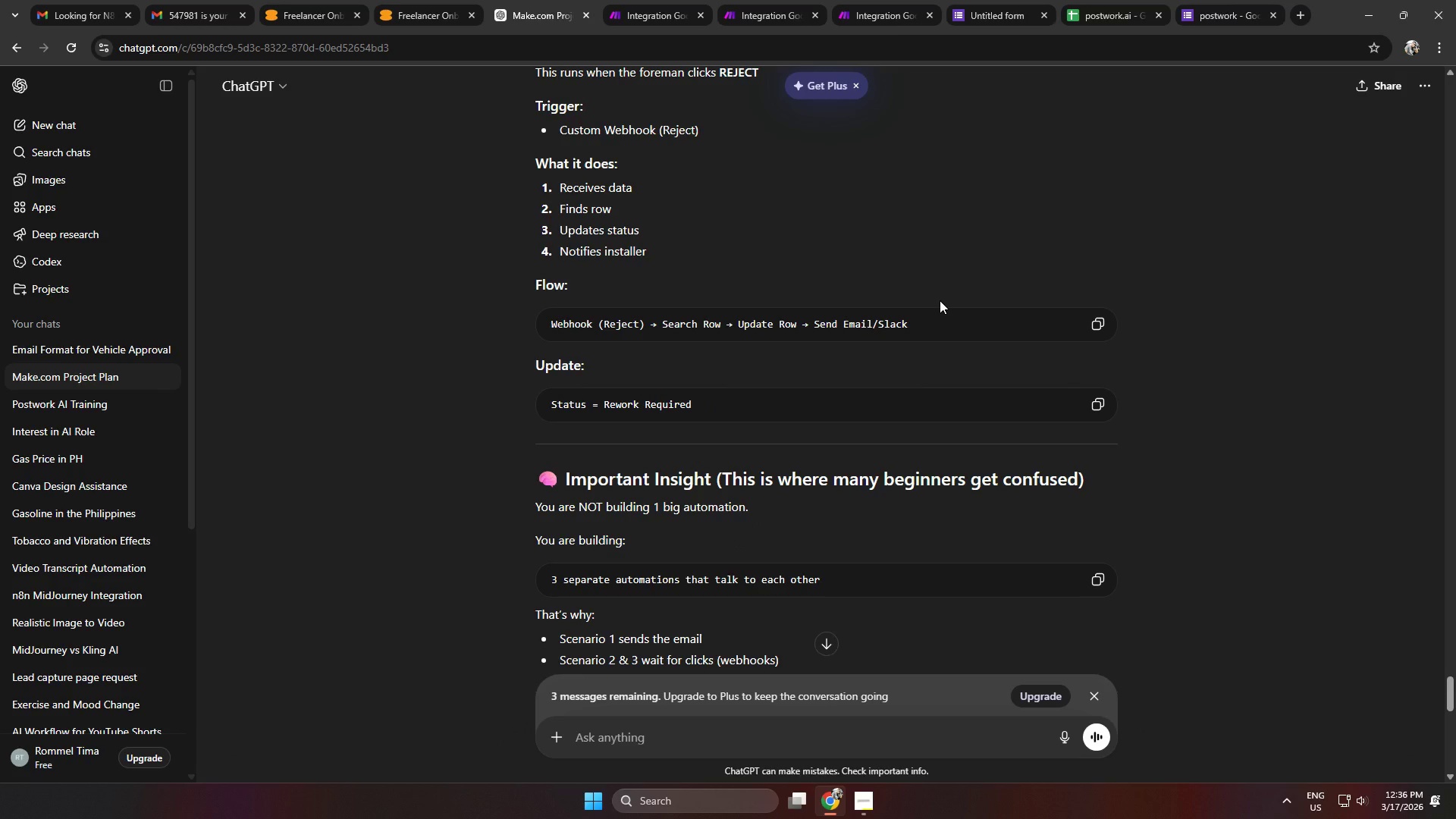 
scroll: coordinate [940, 300], scroll_direction: up, amount: 3.0
 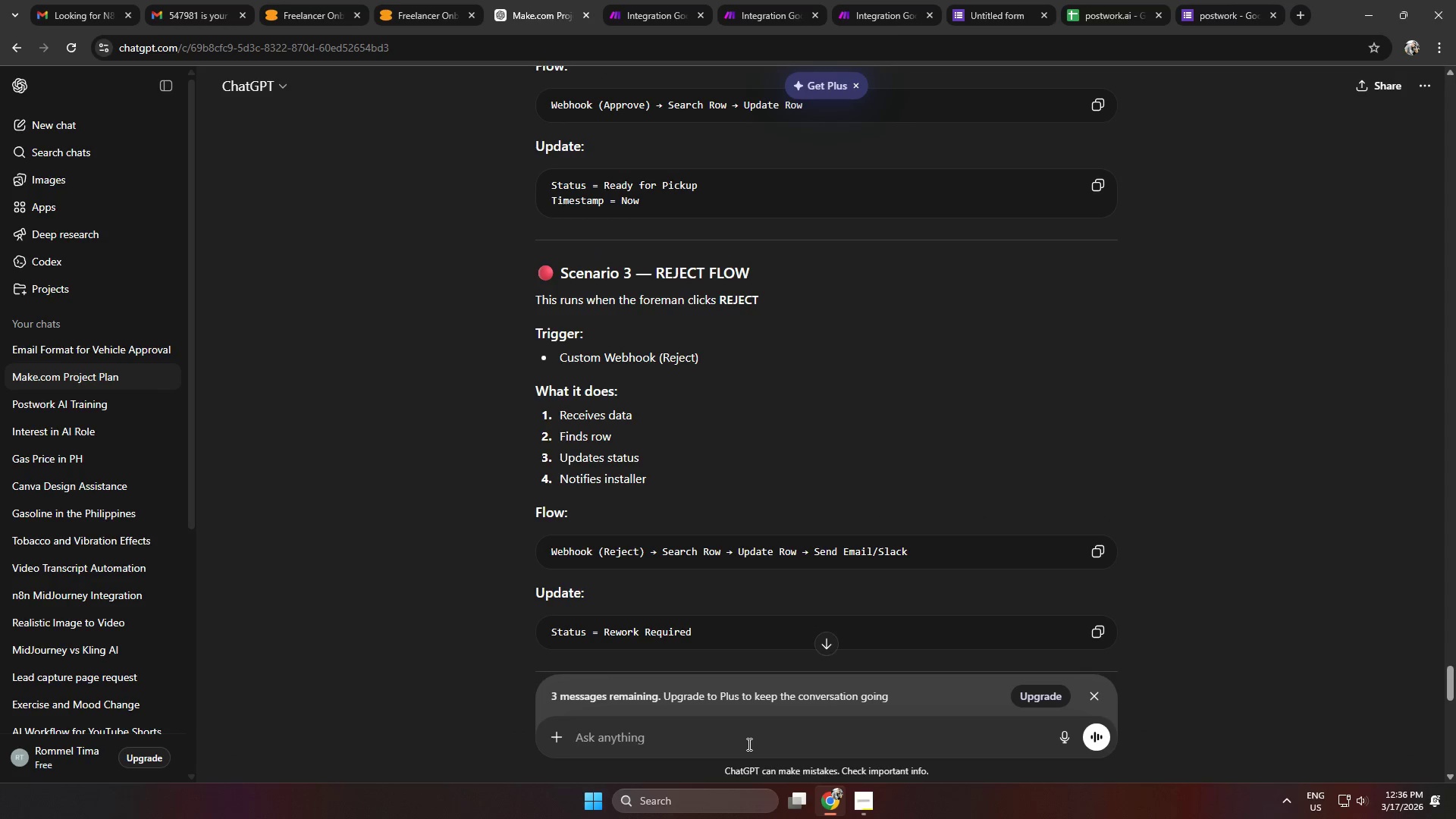 
key(Alt+AltLeft)
 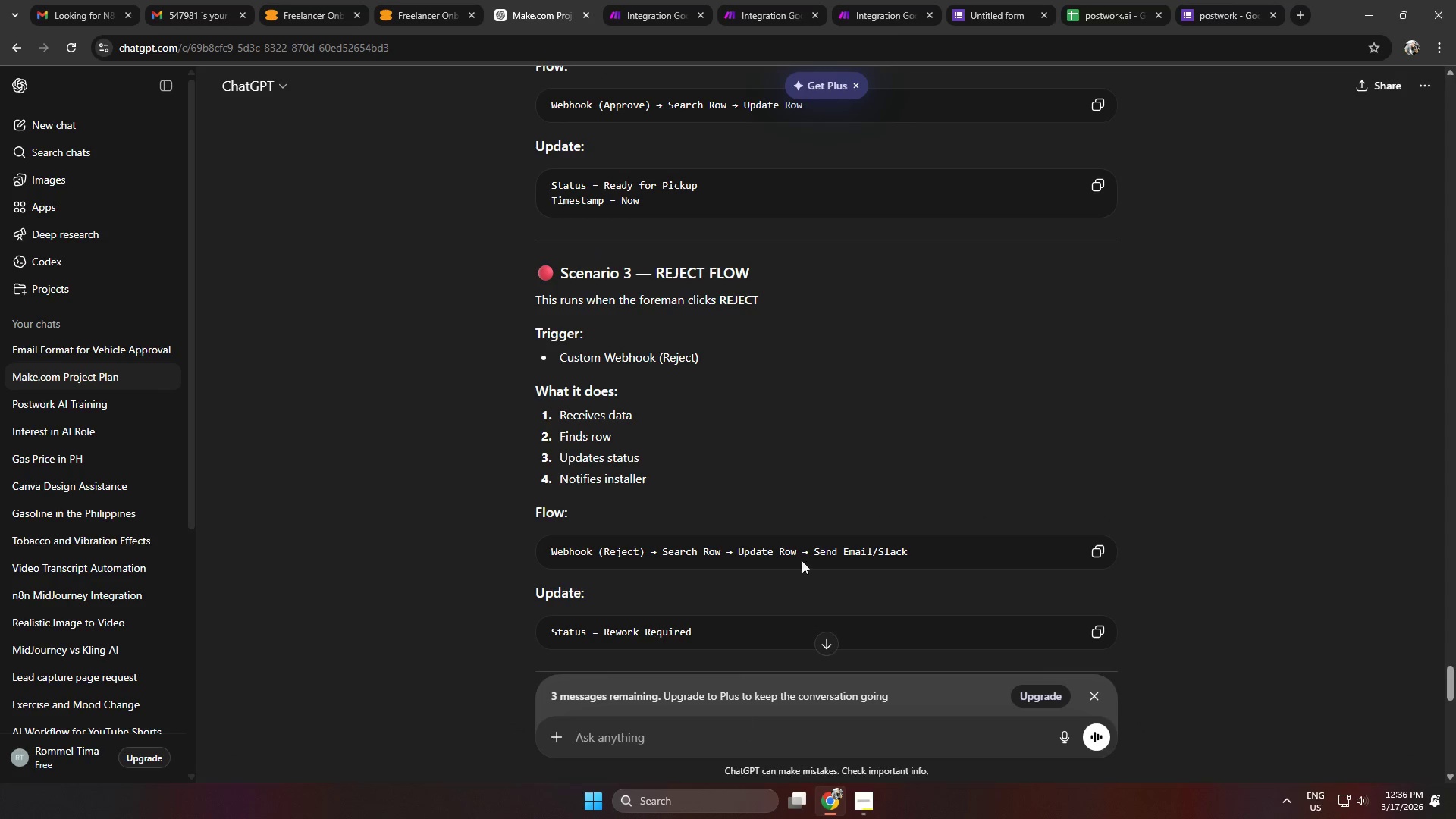 
key(Alt+Tab)